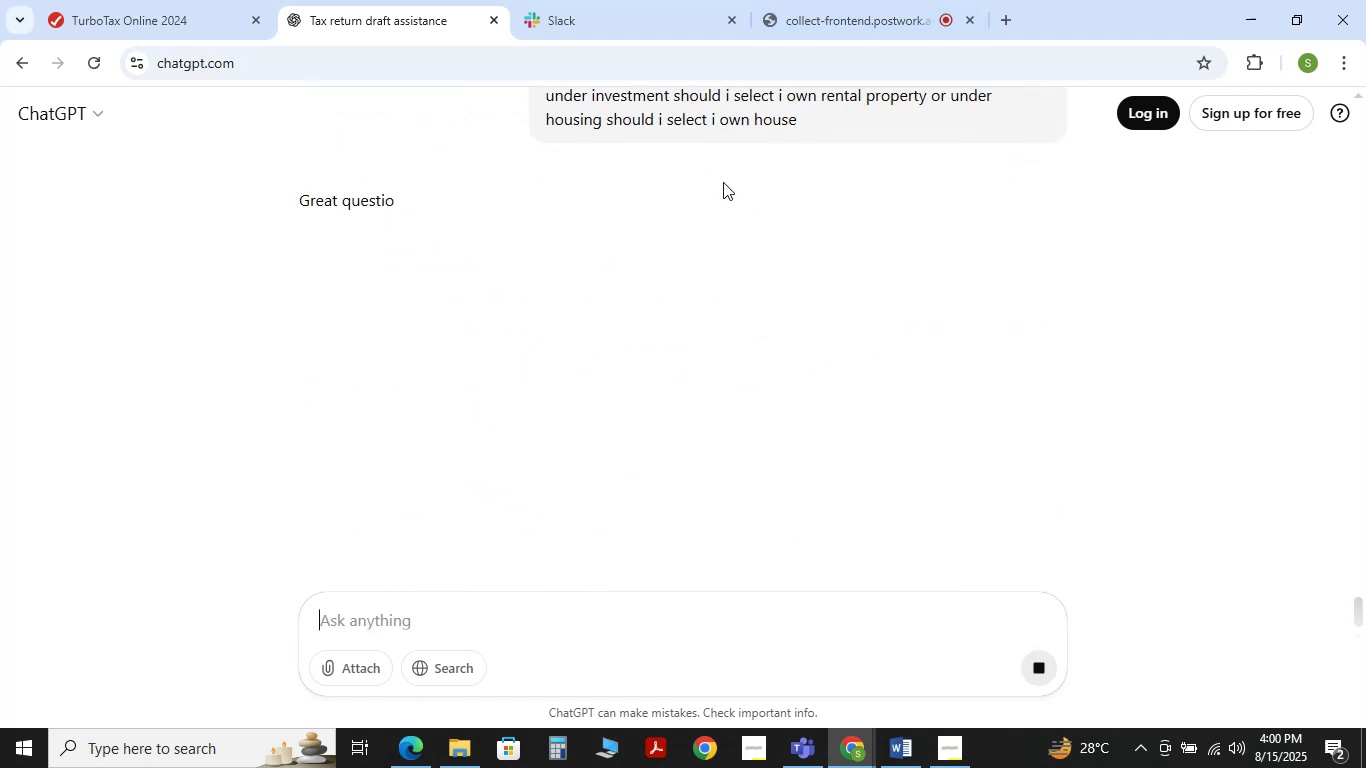 
scroll: coordinate [459, 396], scroll_direction: down, amount: 1.0
 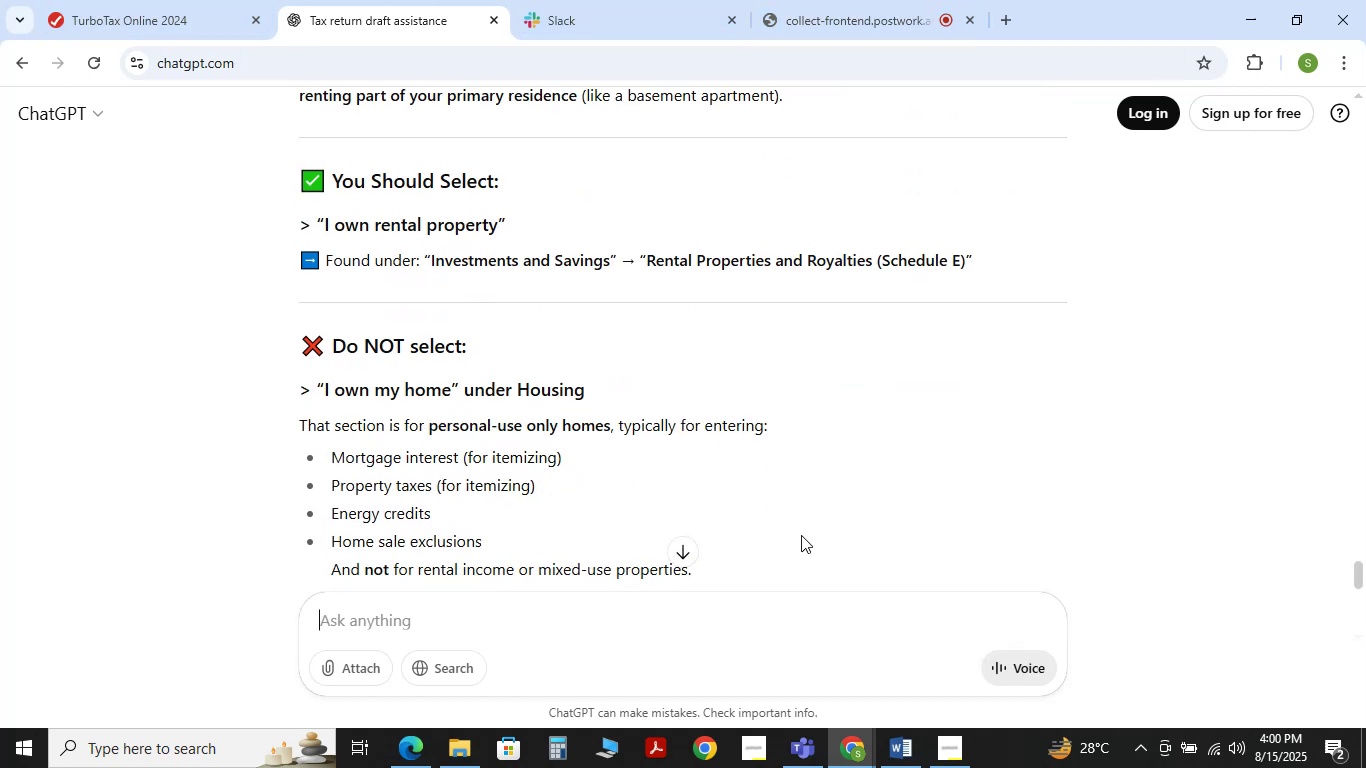 
wait(7.55)
 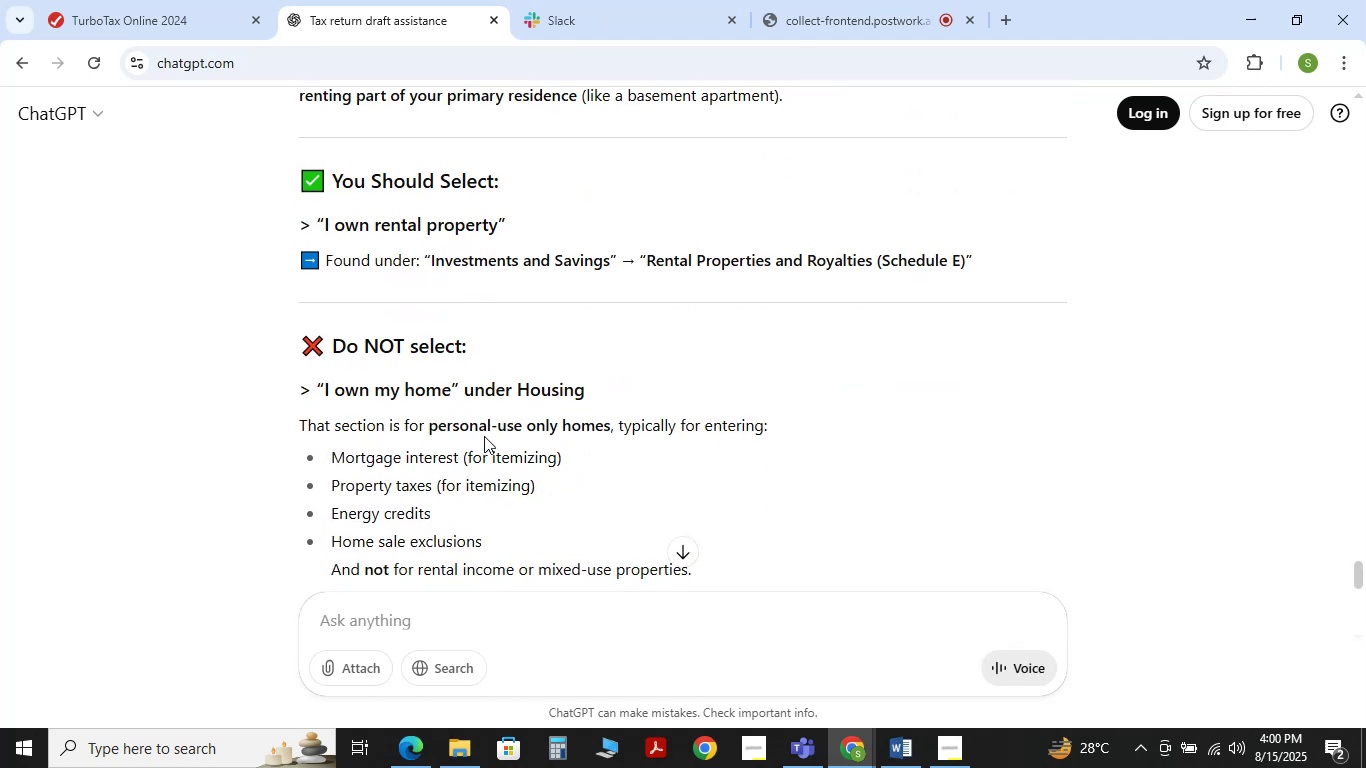 
left_click([179, 0])
 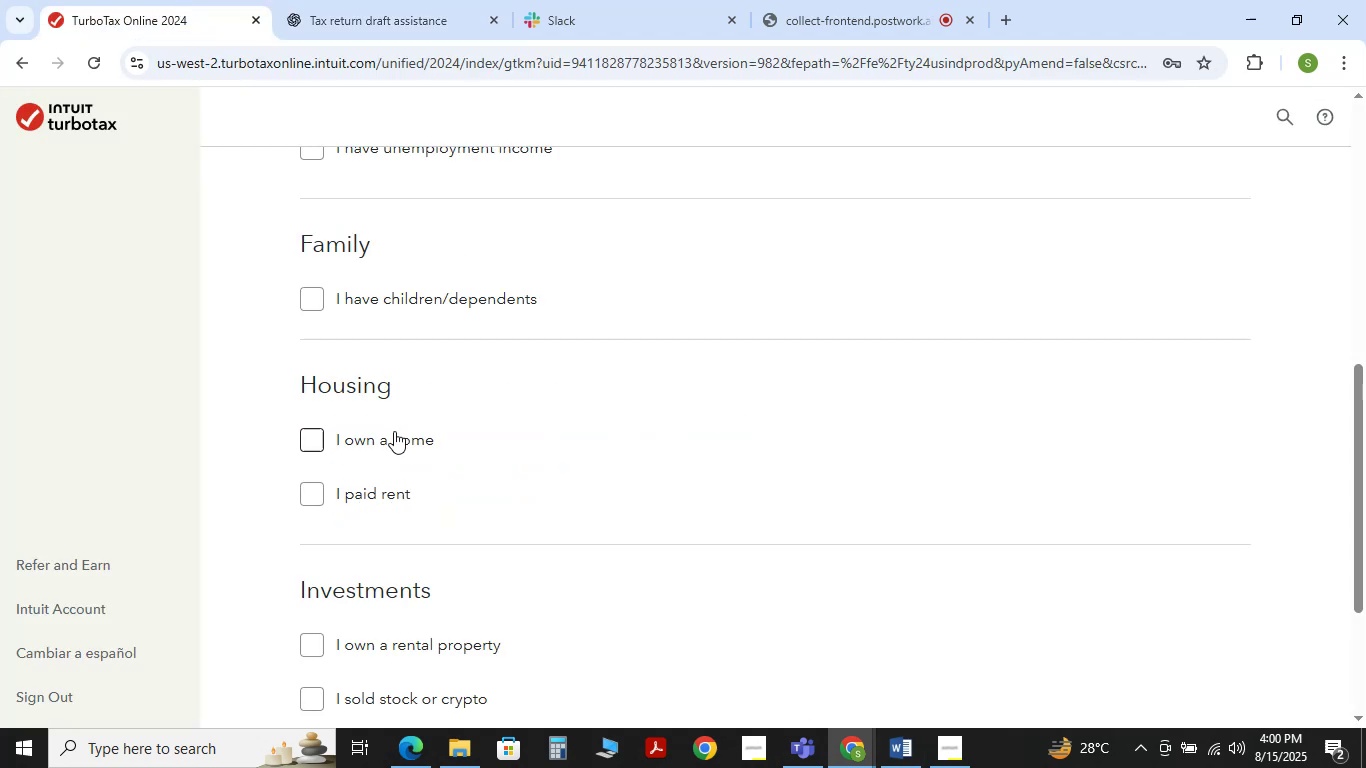 
scroll: coordinate [395, 438], scroll_direction: down, amount: 3.0
 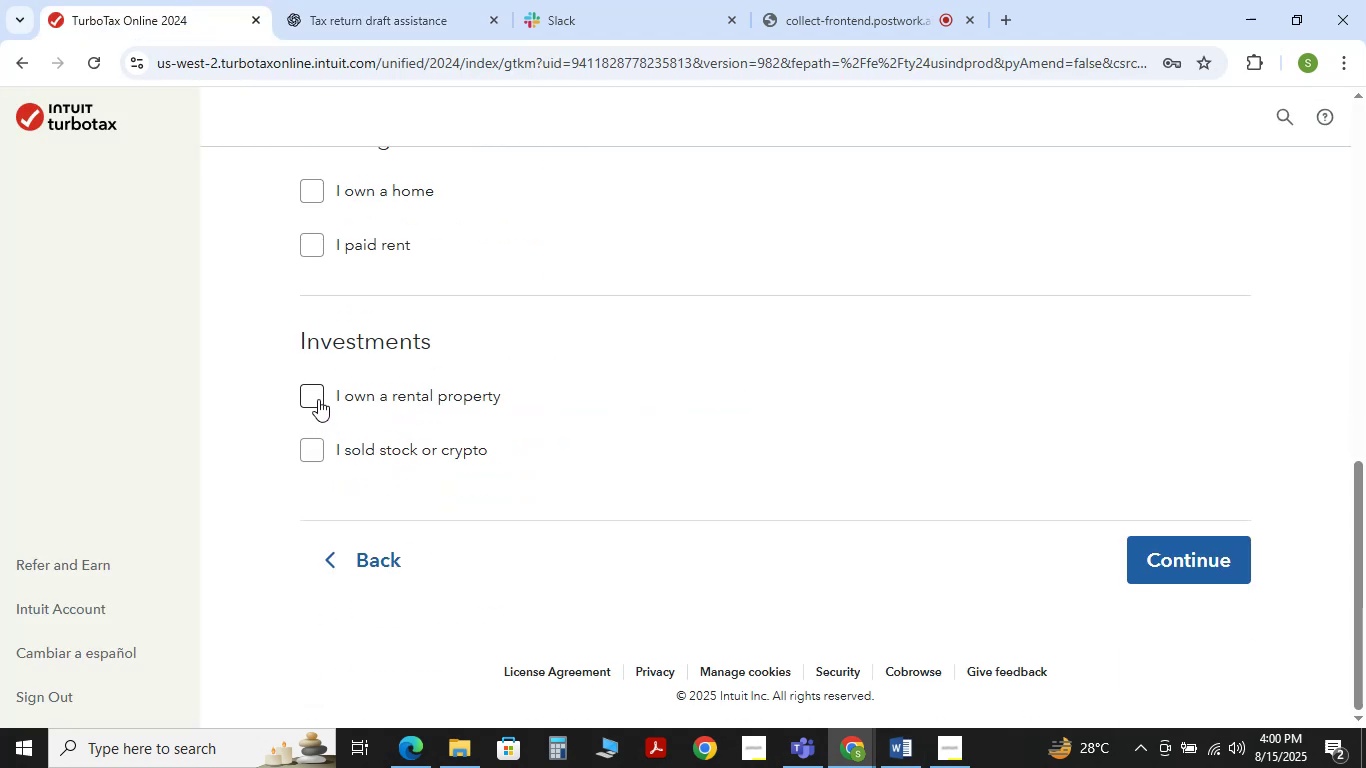 
left_click([318, 399])
 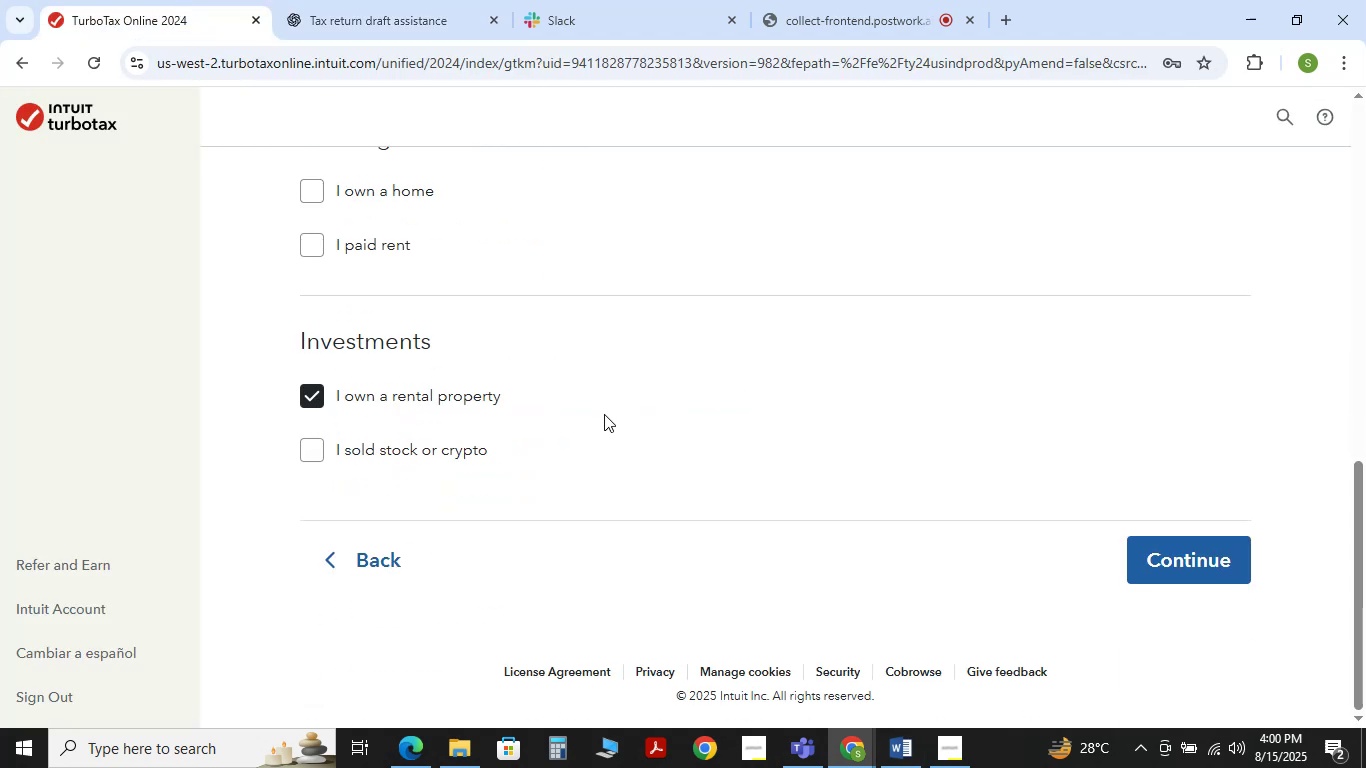 
scroll: coordinate [604, 414], scroll_direction: up, amount: 1.0
 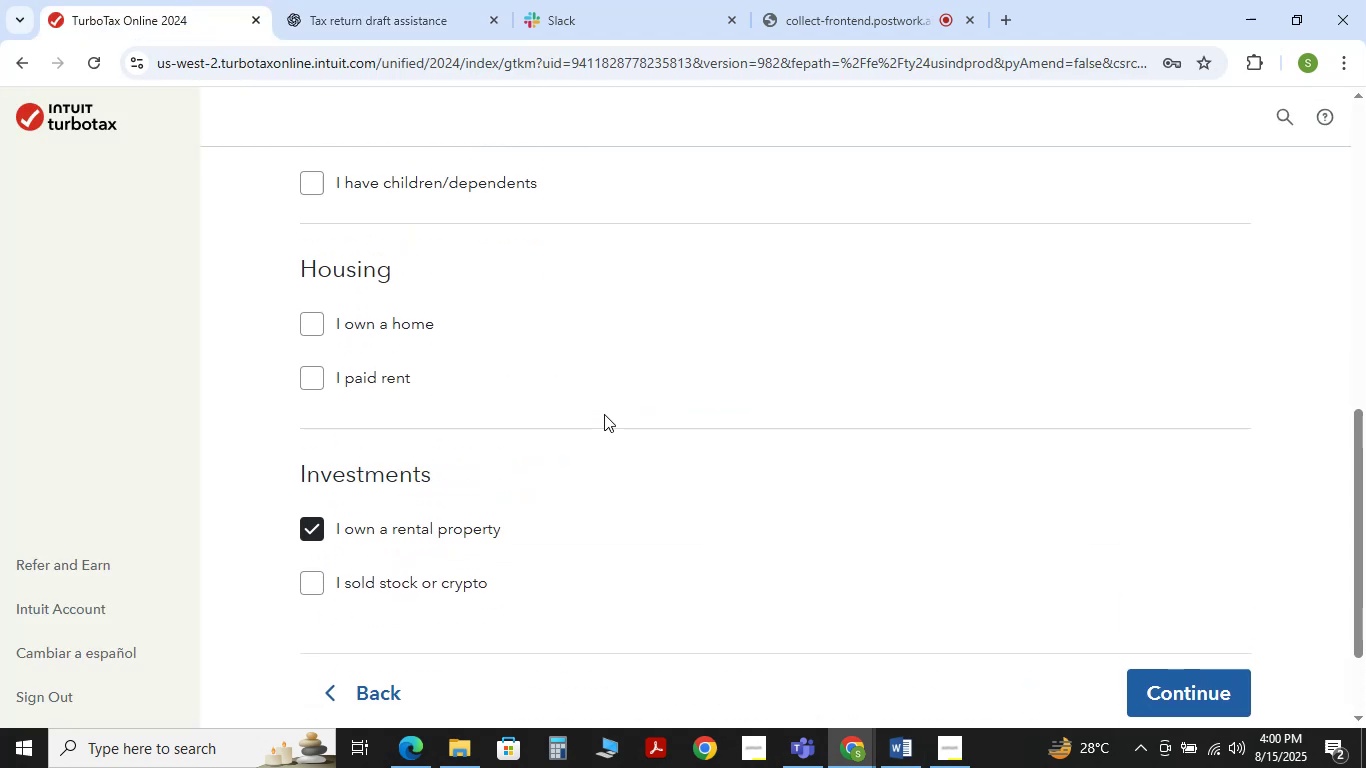 
scroll: coordinate [604, 414], scroll_direction: down, amount: 4.0
 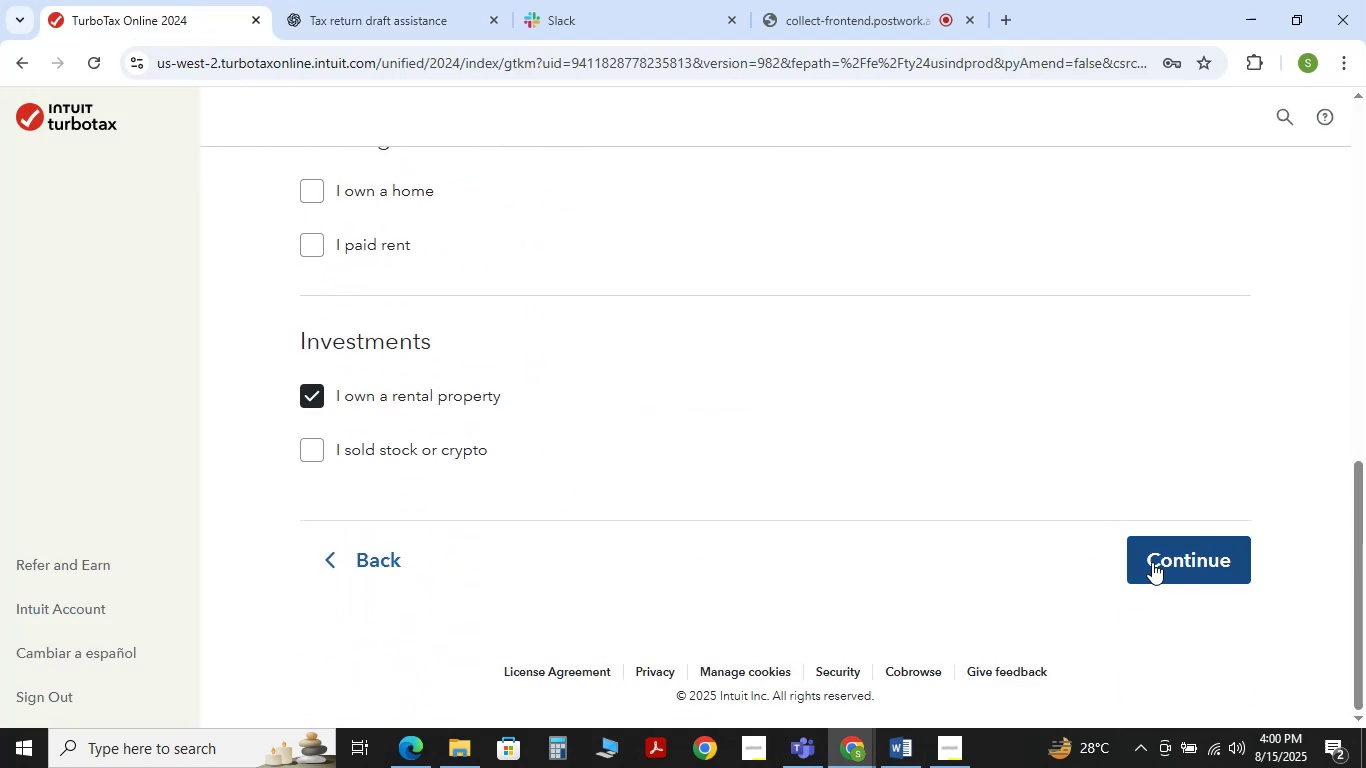 
left_click([1152, 562])
 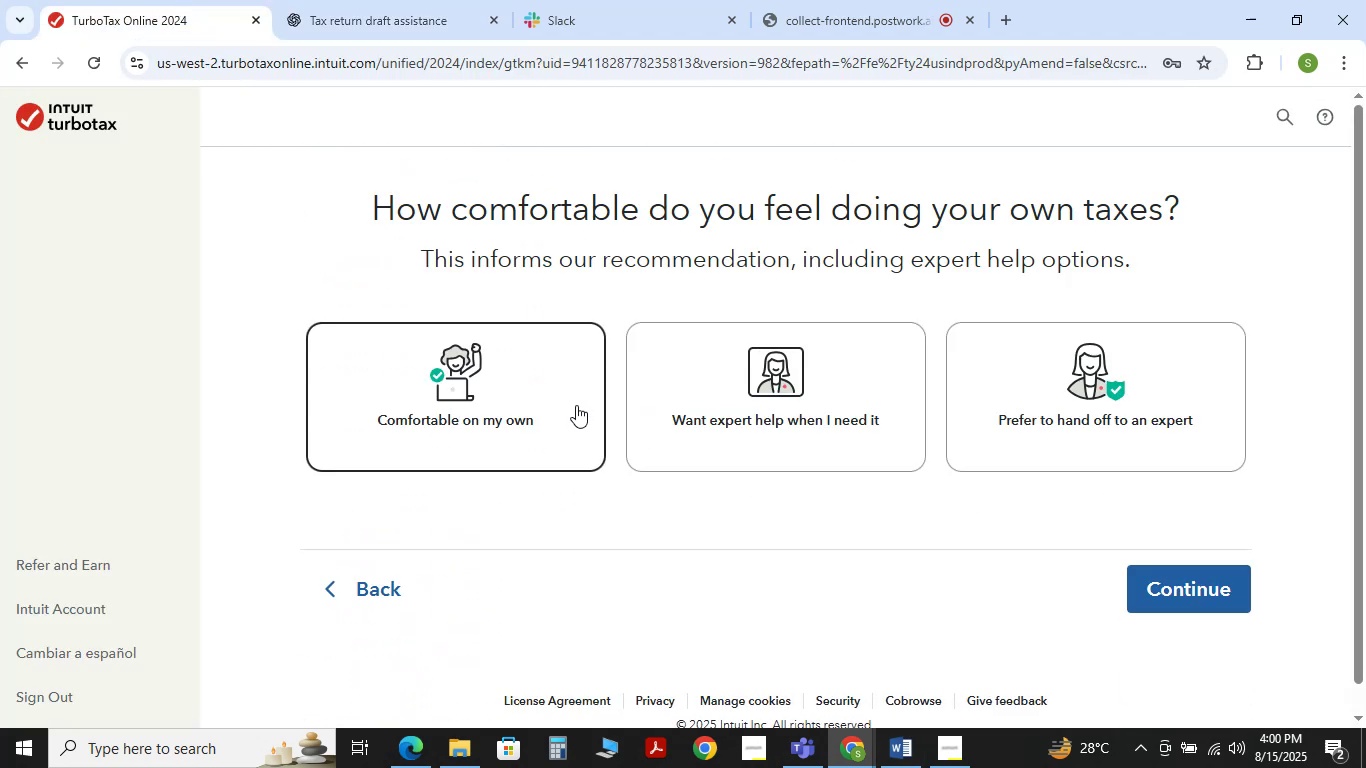 
left_click([484, 378])
 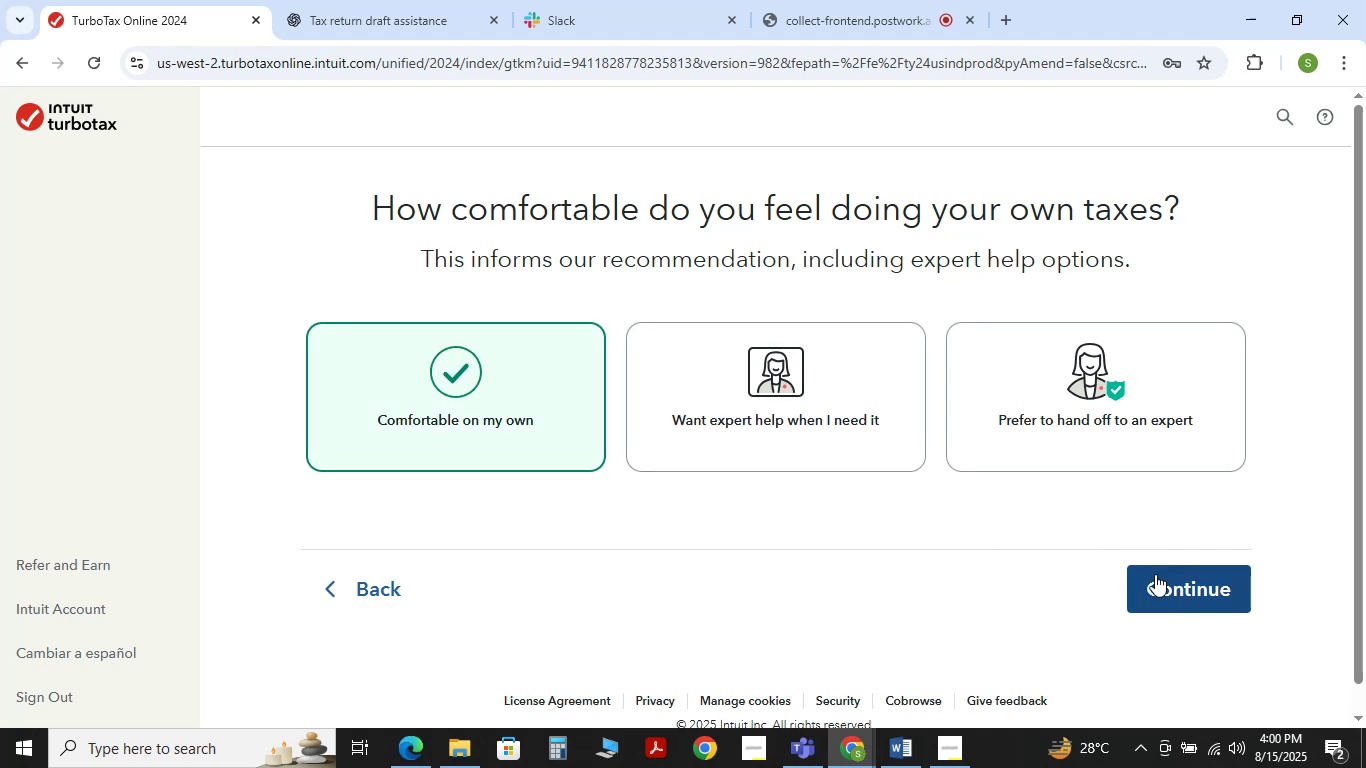 
left_click([1156, 578])
 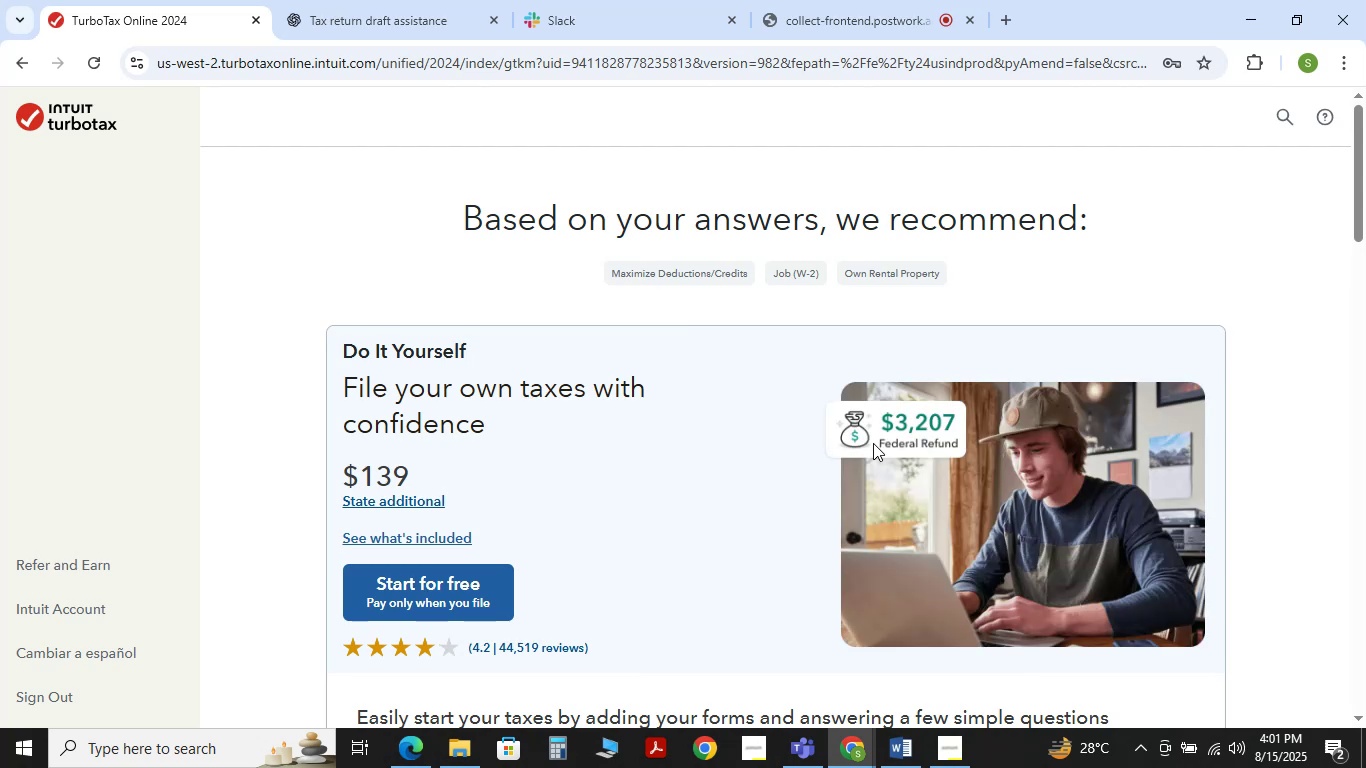 
wait(20.39)
 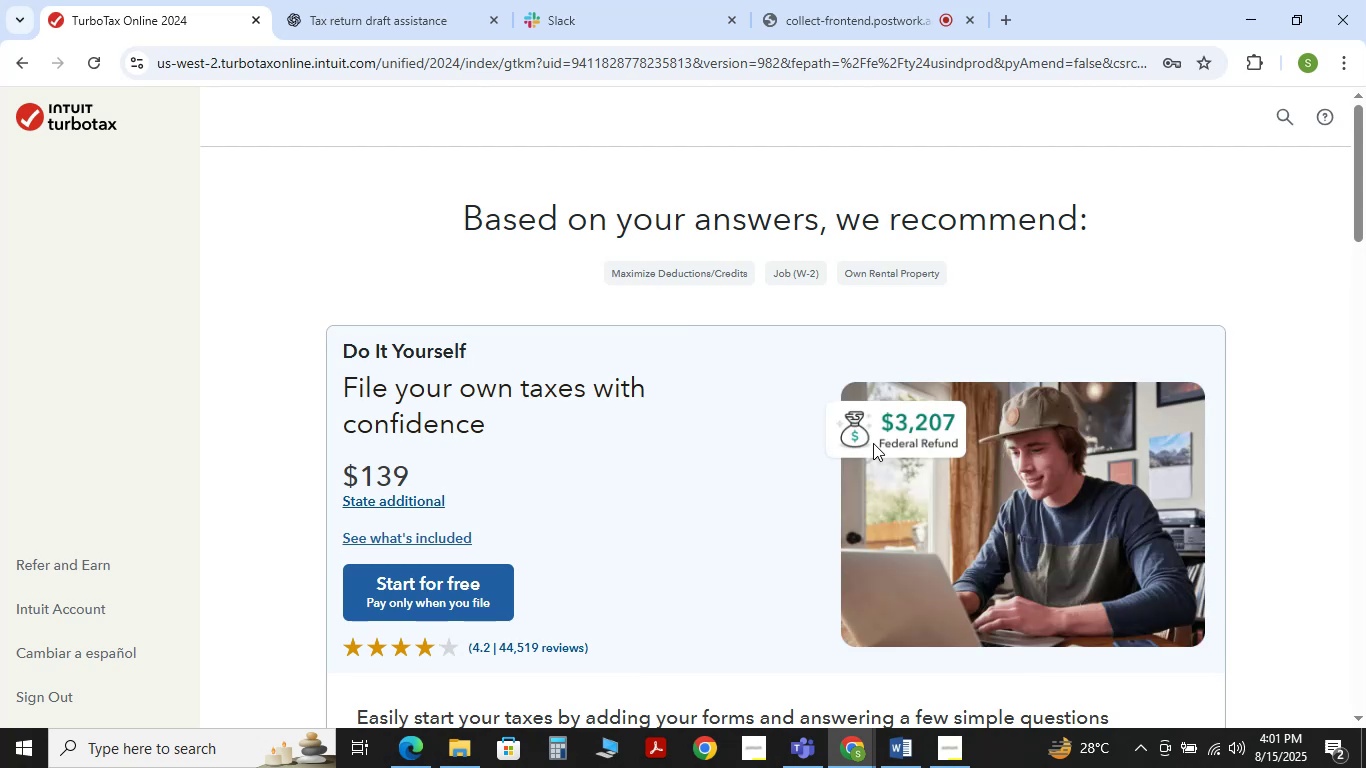 
left_click([459, 576])
 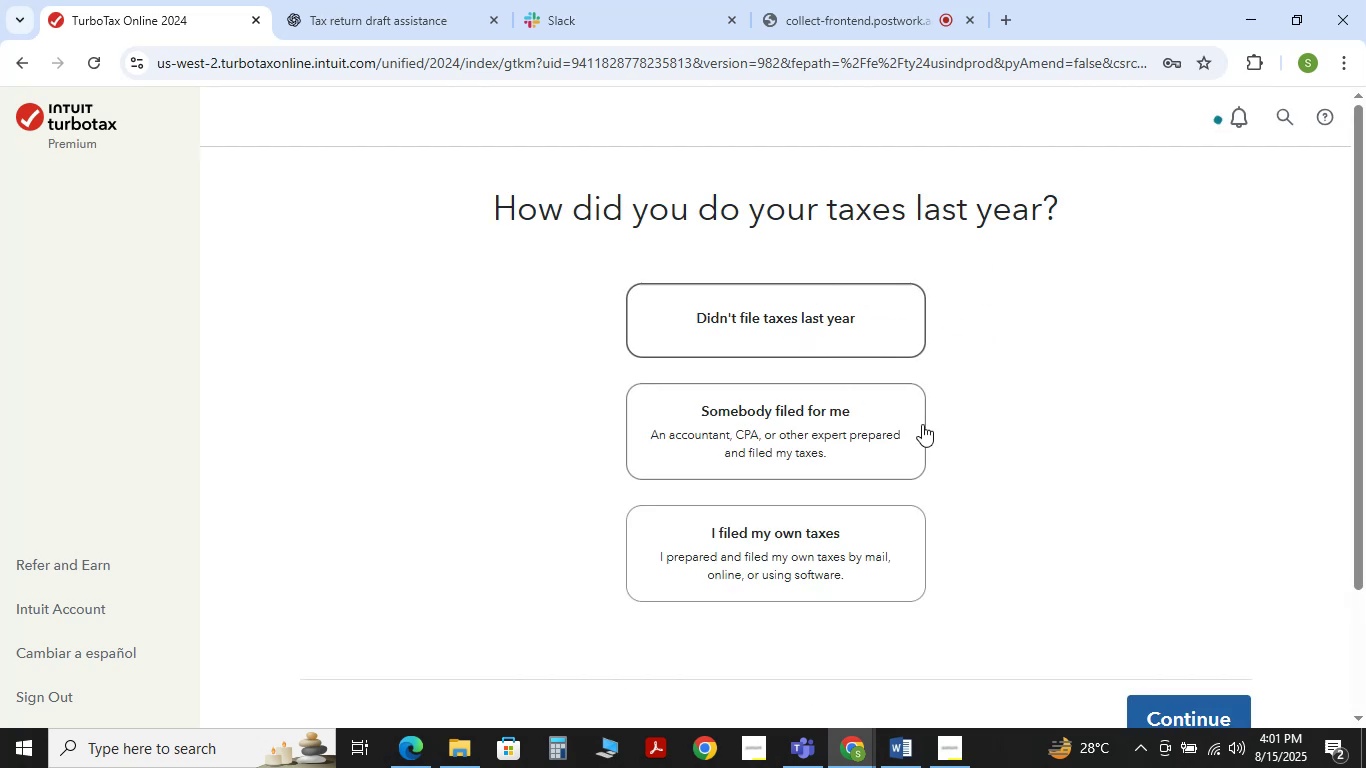 
wait(6.33)
 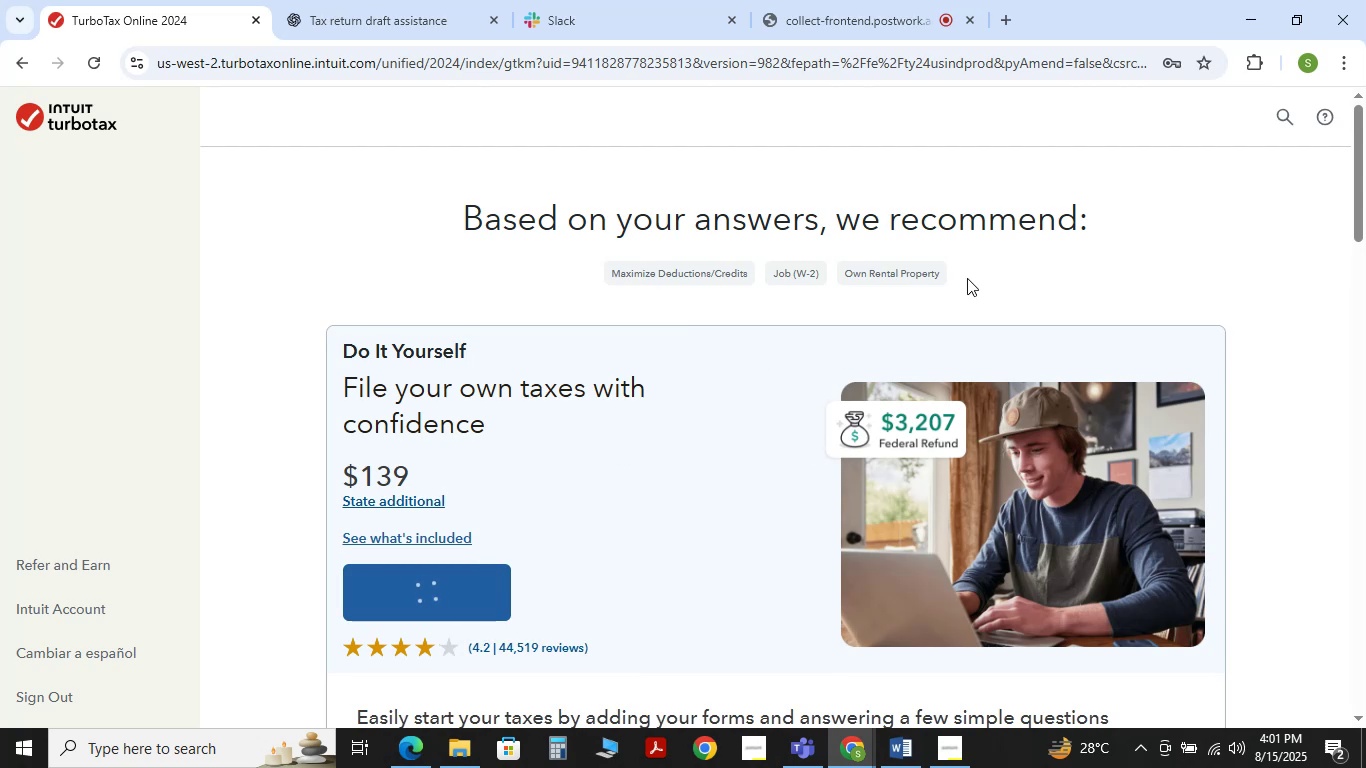 
left_click([827, 538])
 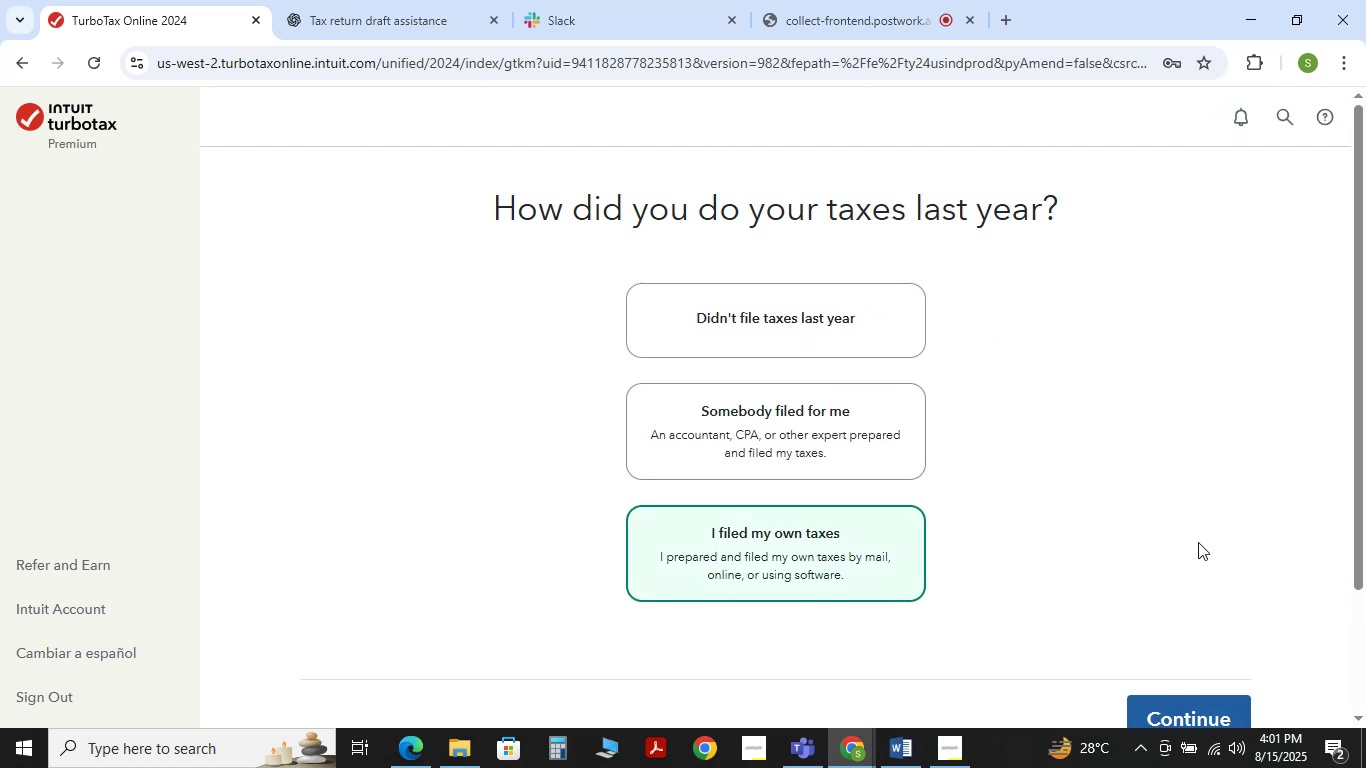 
scroll: coordinate [1214, 546], scroll_direction: down, amount: 1.0
 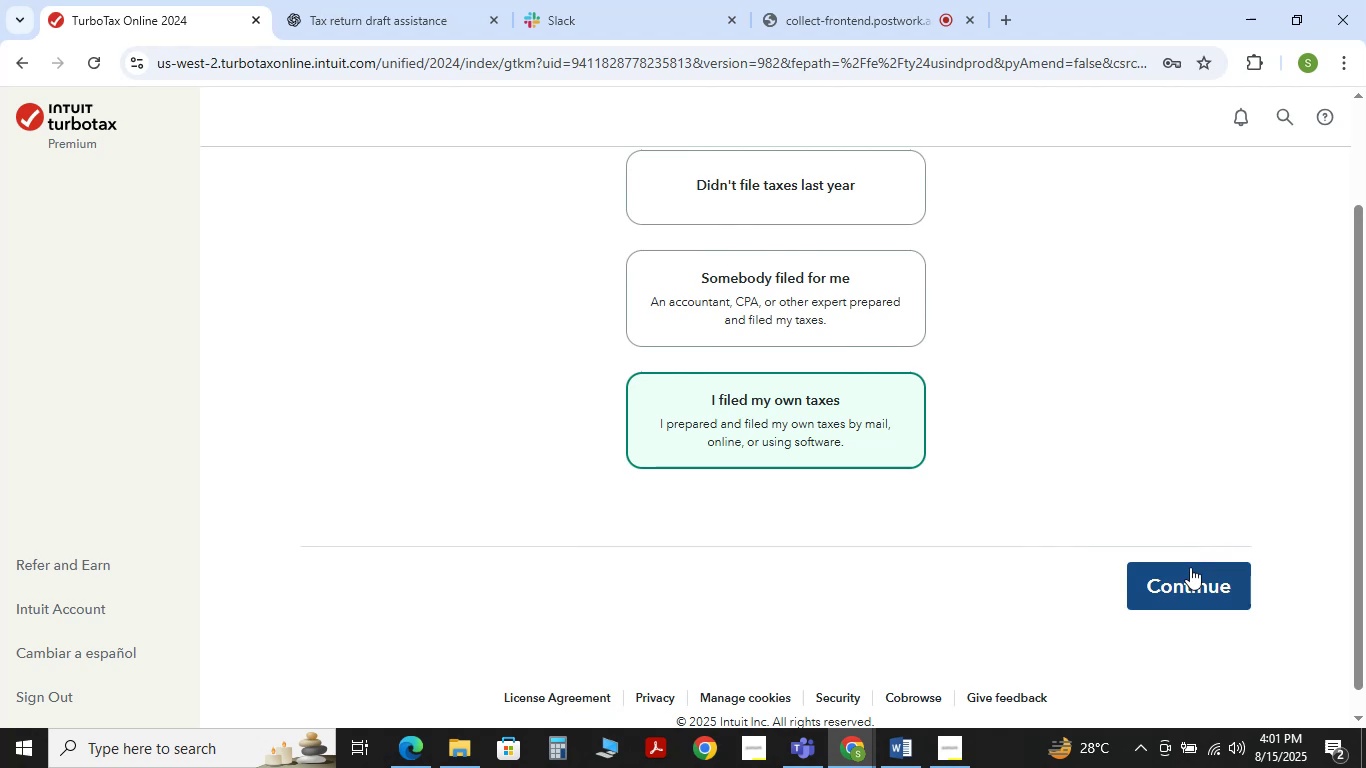 
left_click([1190, 567])
 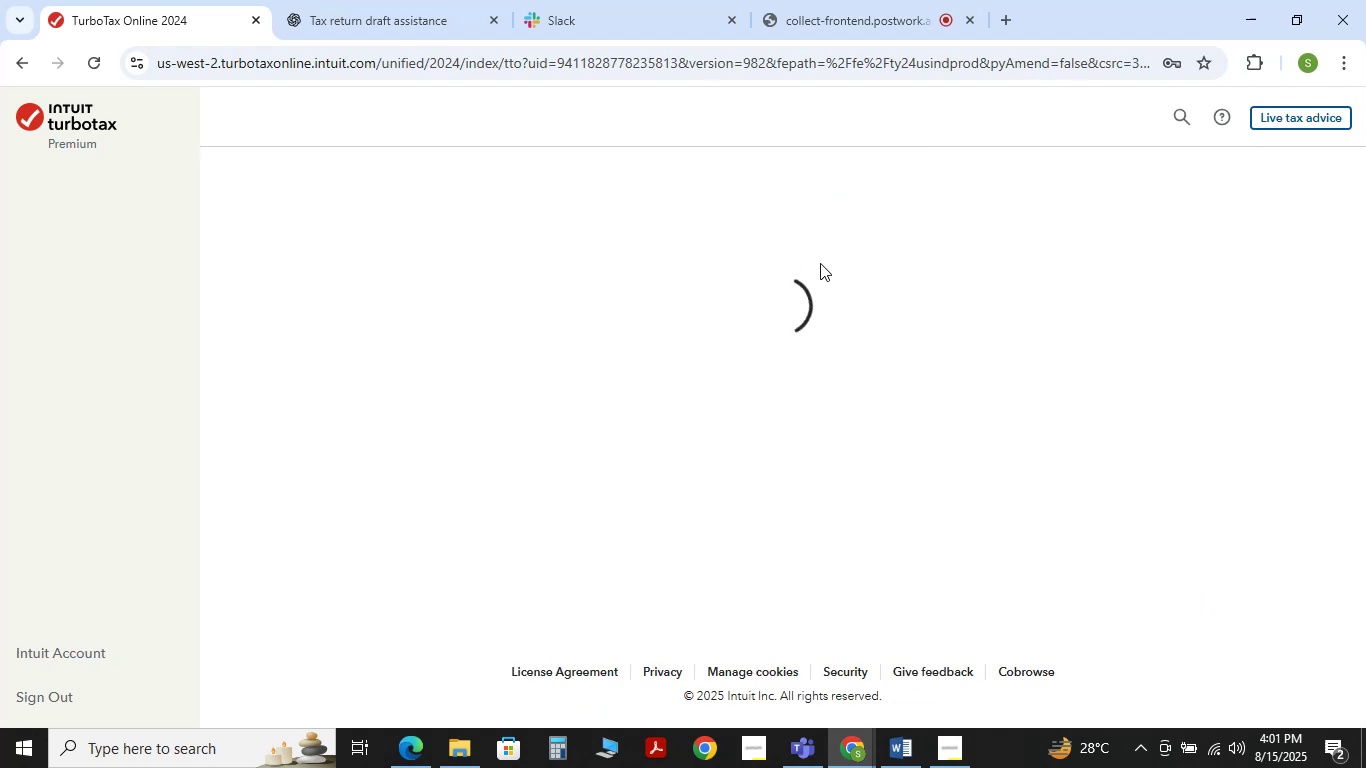 
wait(10.16)
 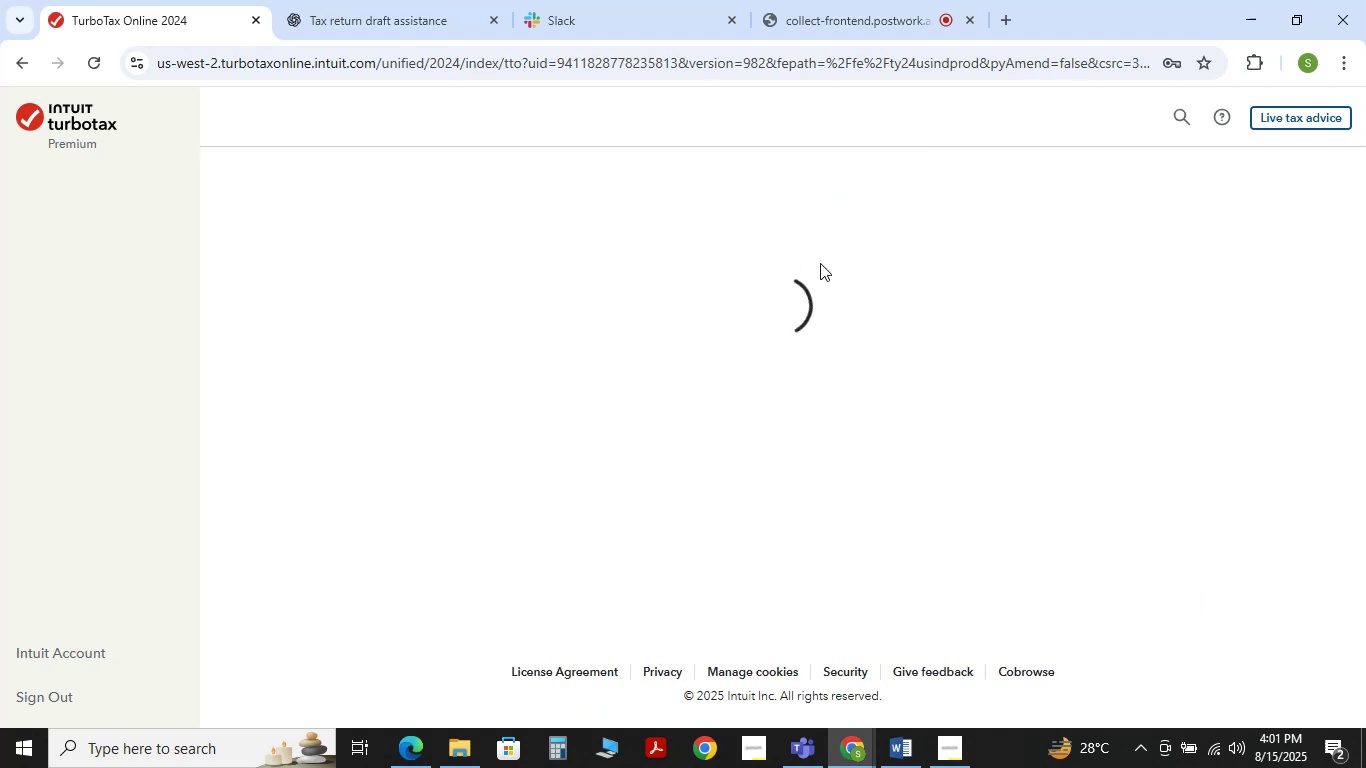 
scroll: coordinate [841, 274], scroll_direction: up, amount: 4.0
 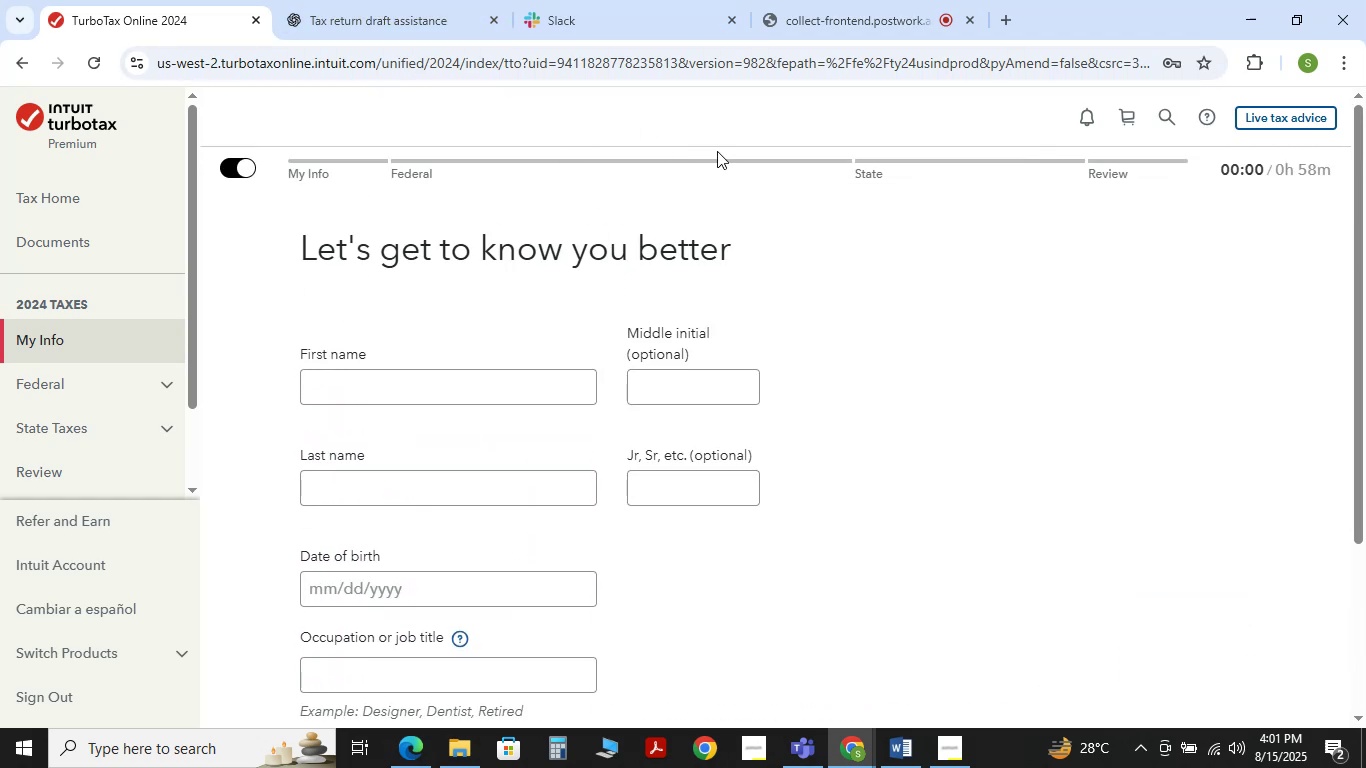 
left_click([367, 0])
 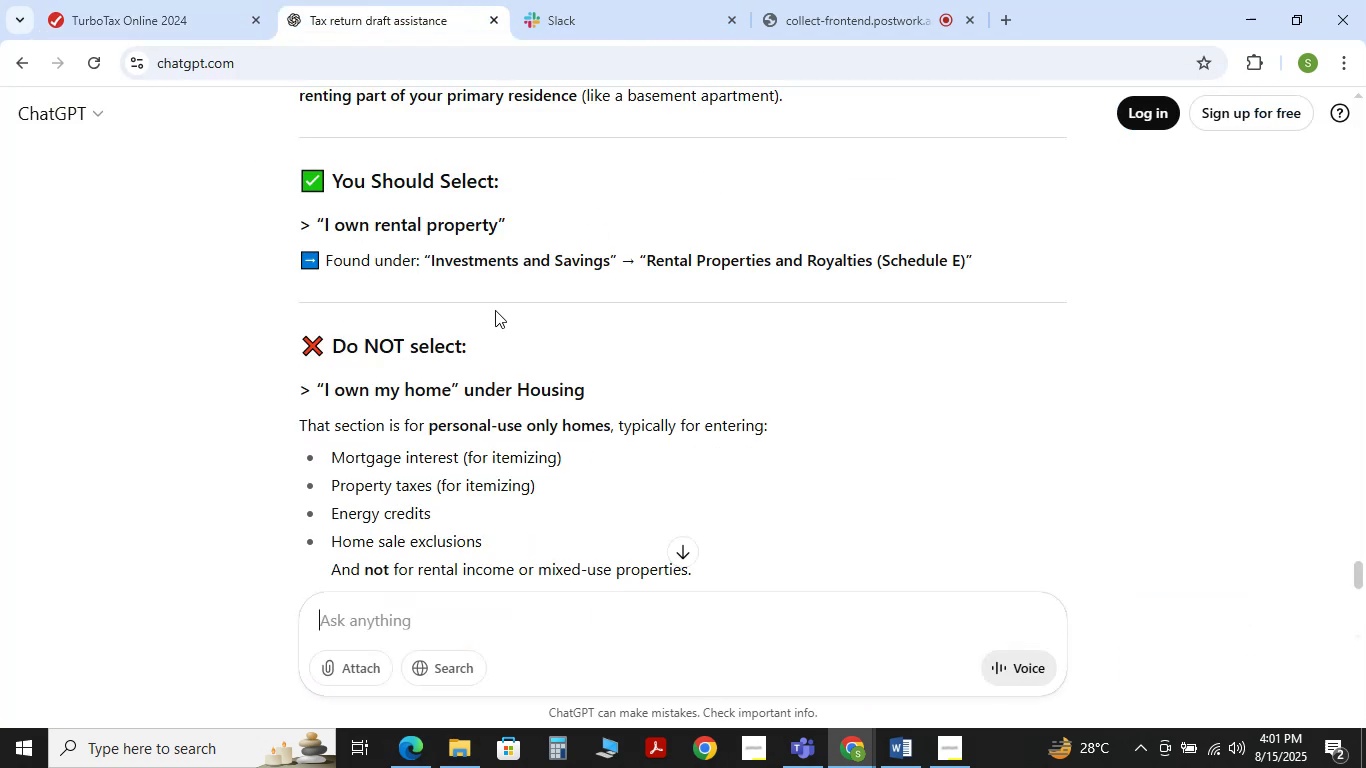 
scroll: coordinate [525, 327], scroll_direction: up, amount: 64.0
 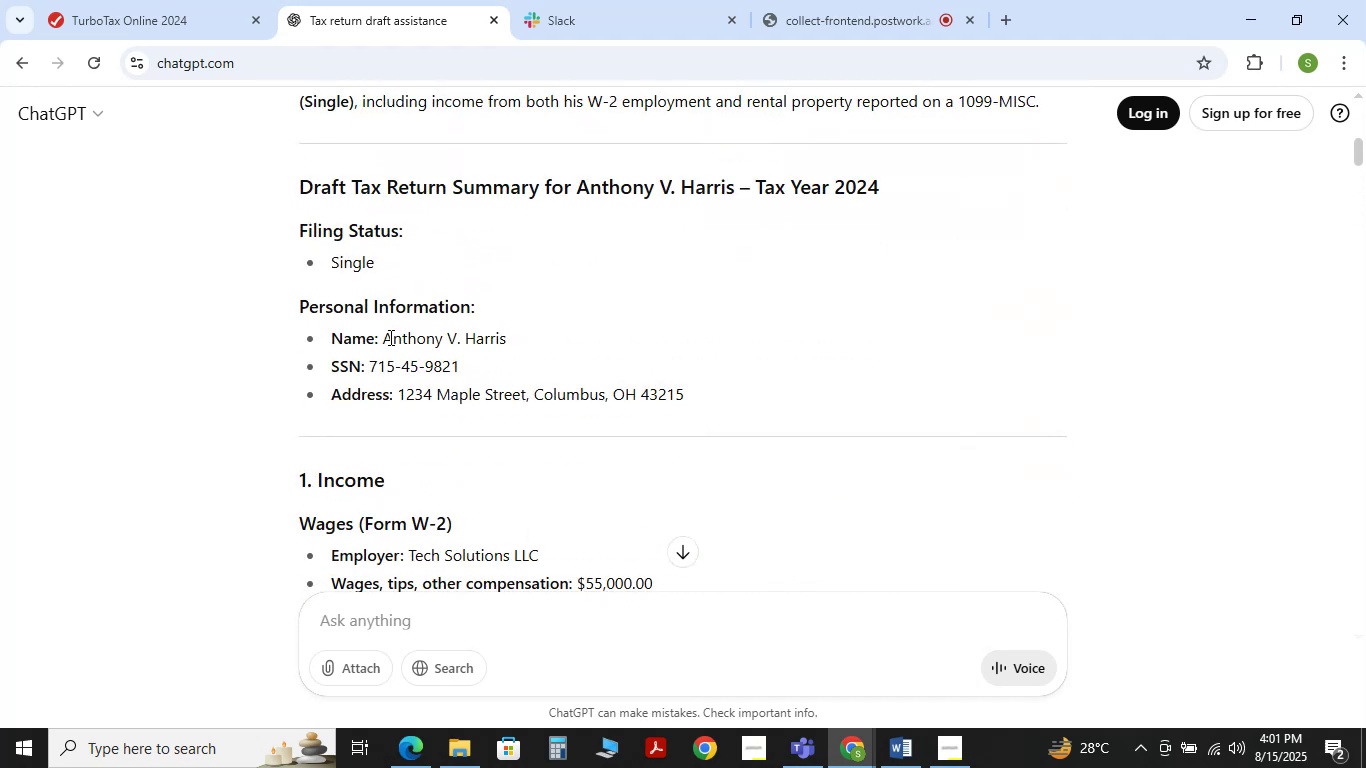 
double_click([389, 337])
 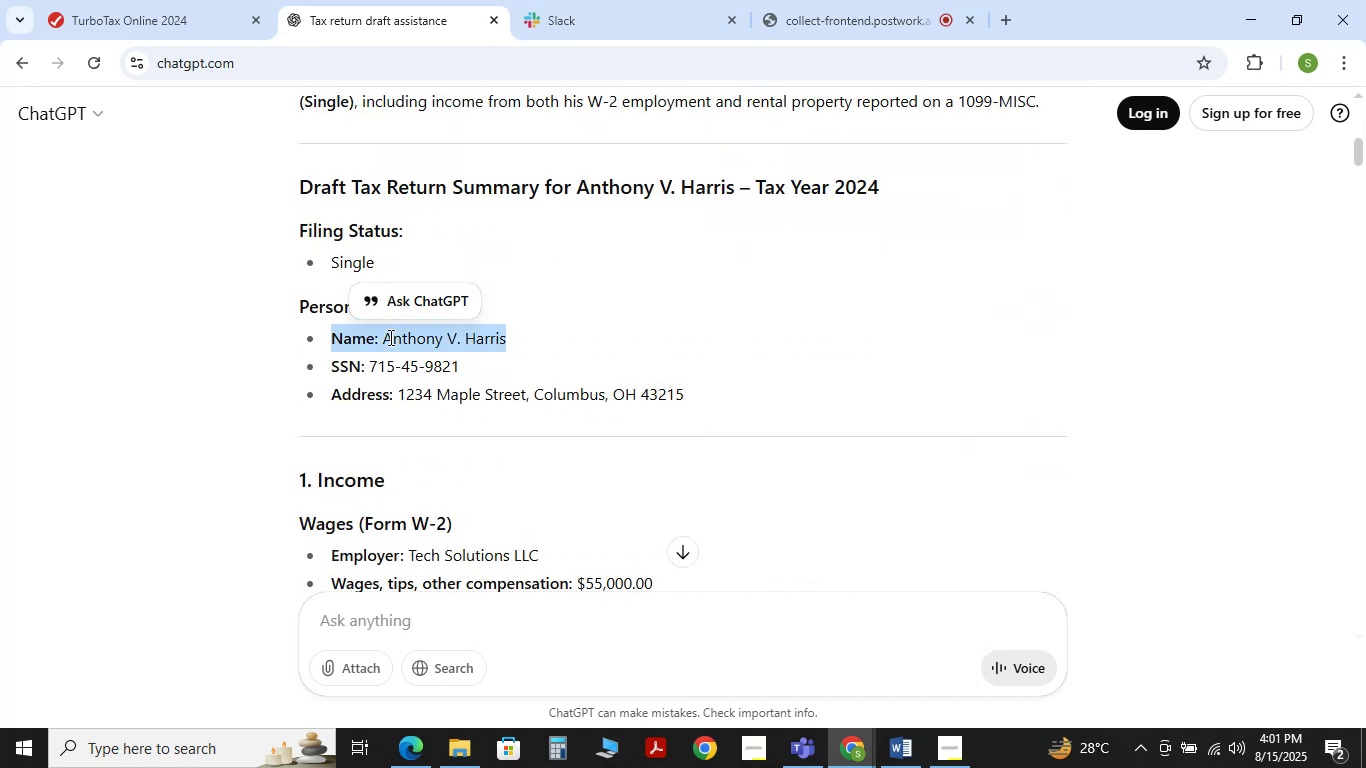 
triple_click([389, 337])
 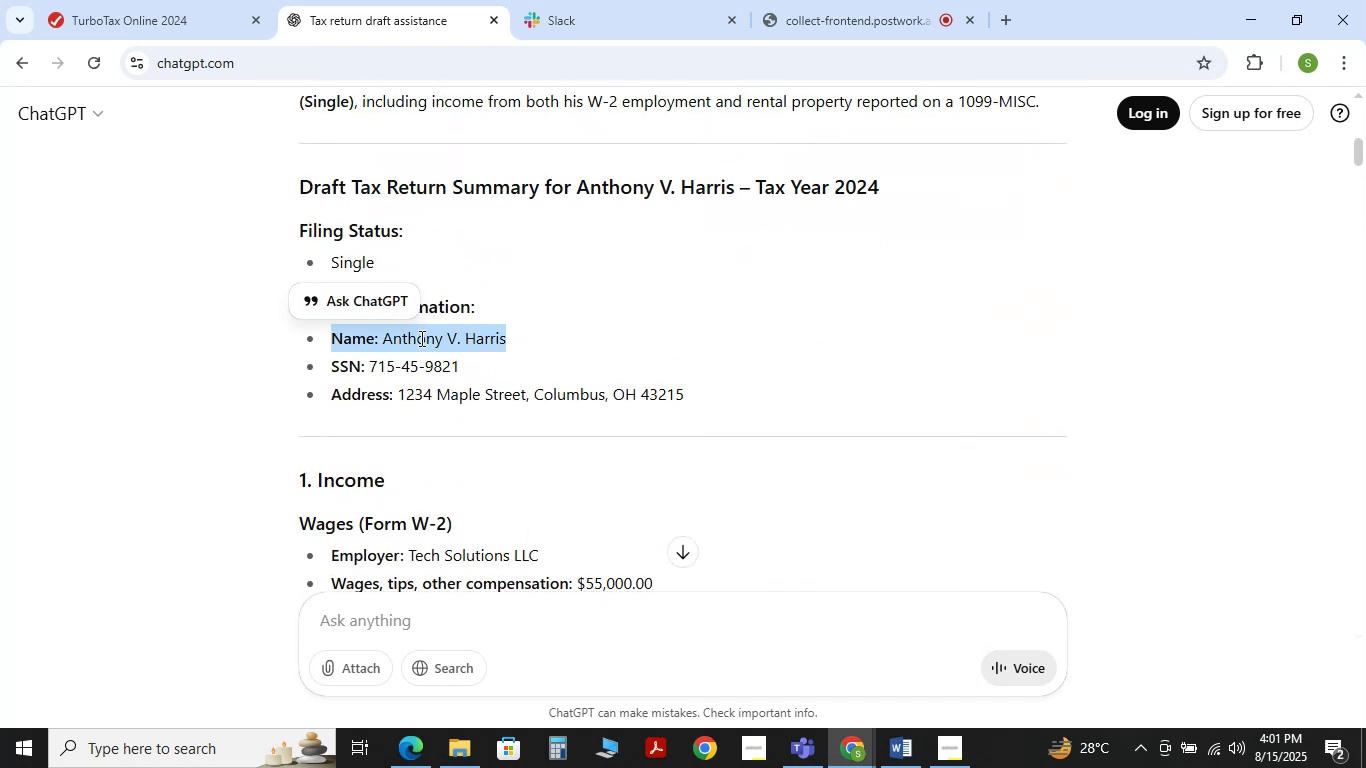 
left_click([421, 338])
 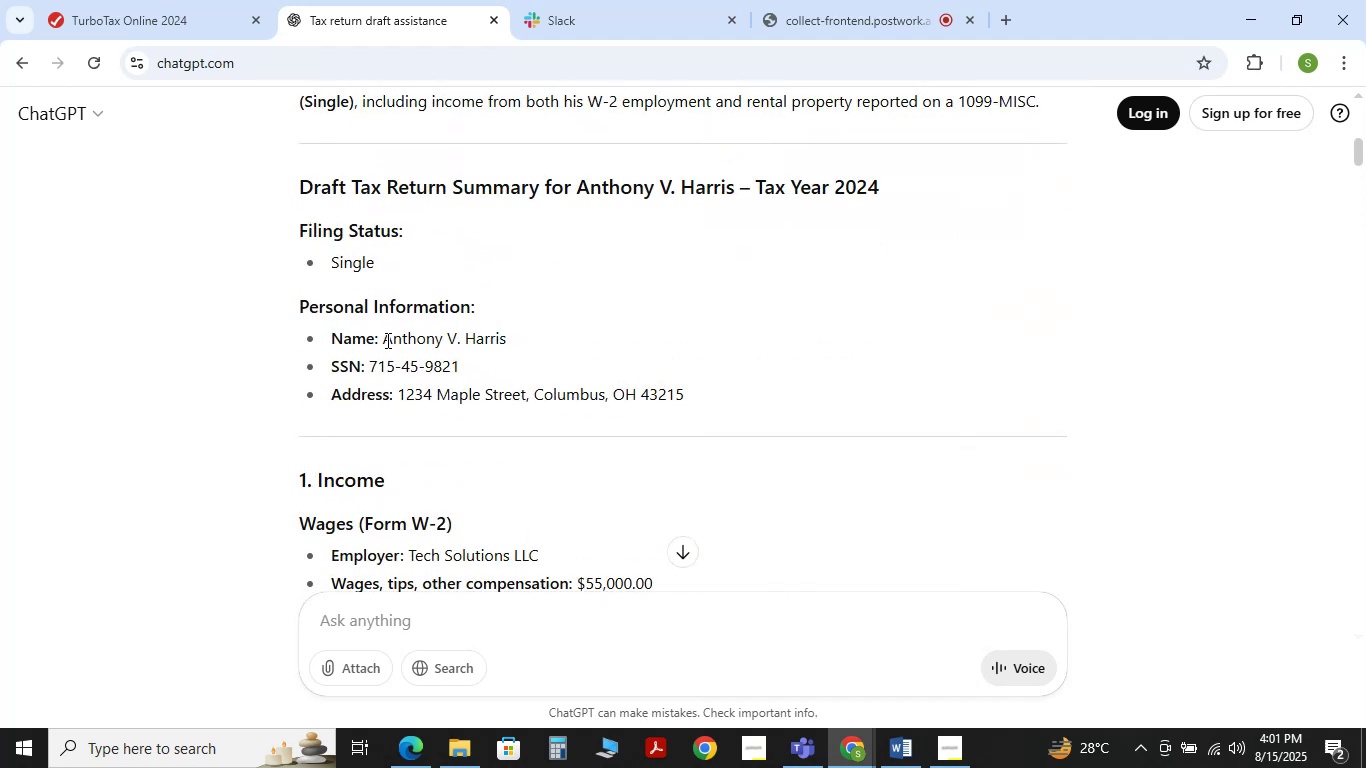 
left_click_drag(start_coordinate=[384, 340], to_coordinate=[511, 342])
 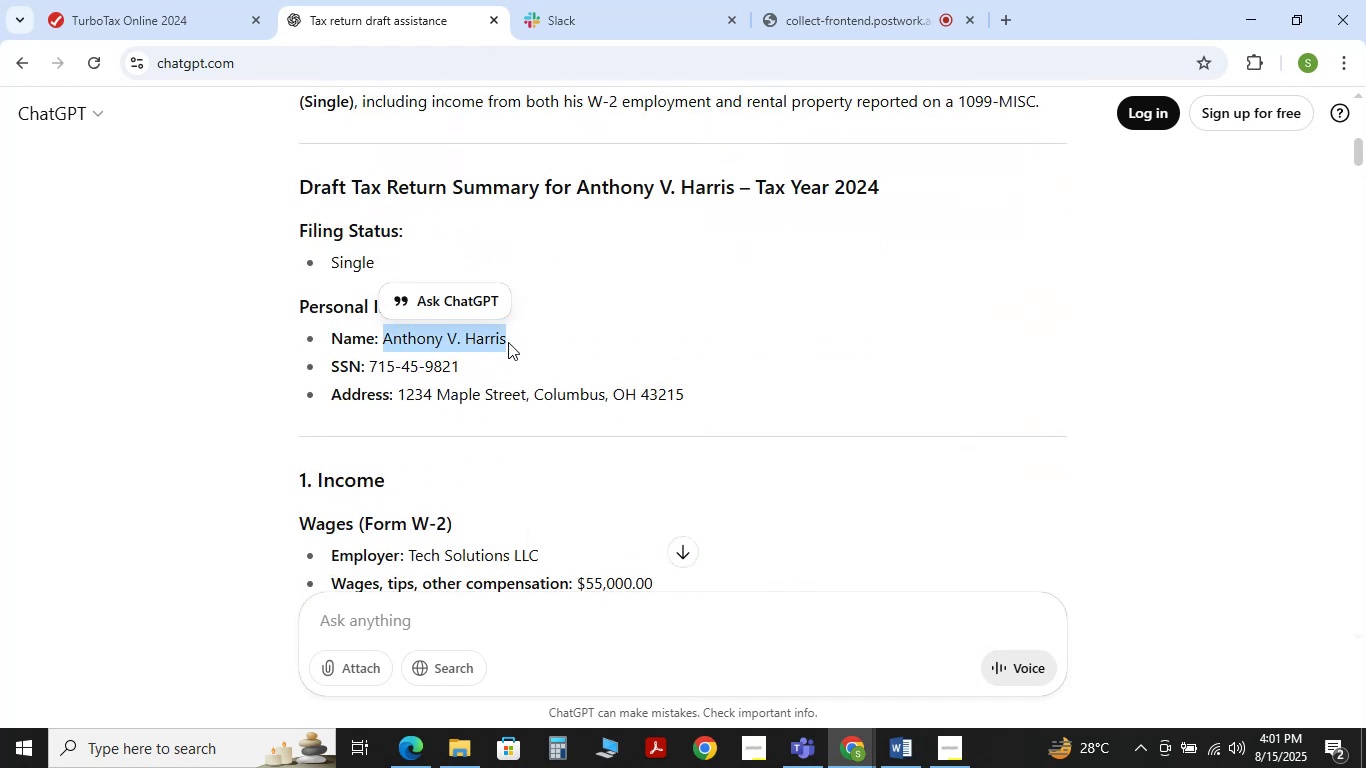 
key(Control+C)
 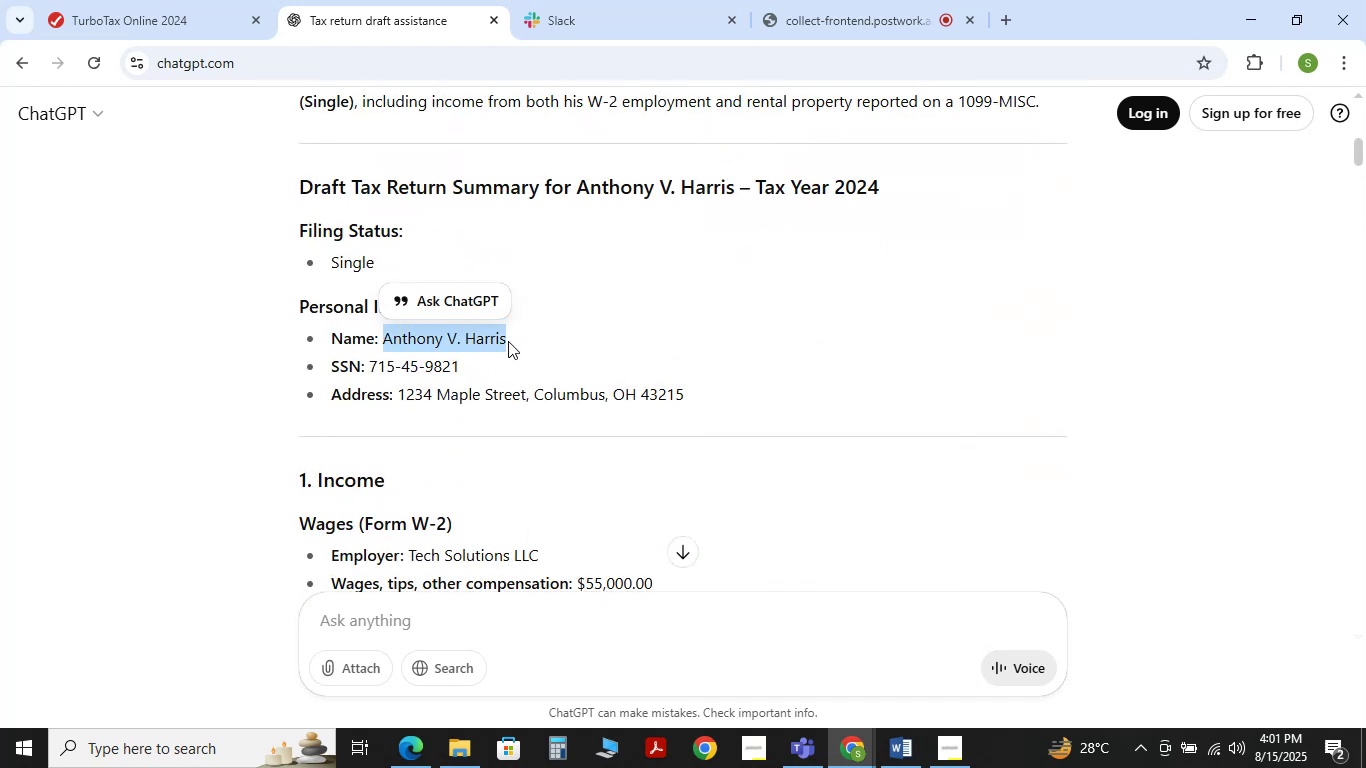 
key(Control+C)
 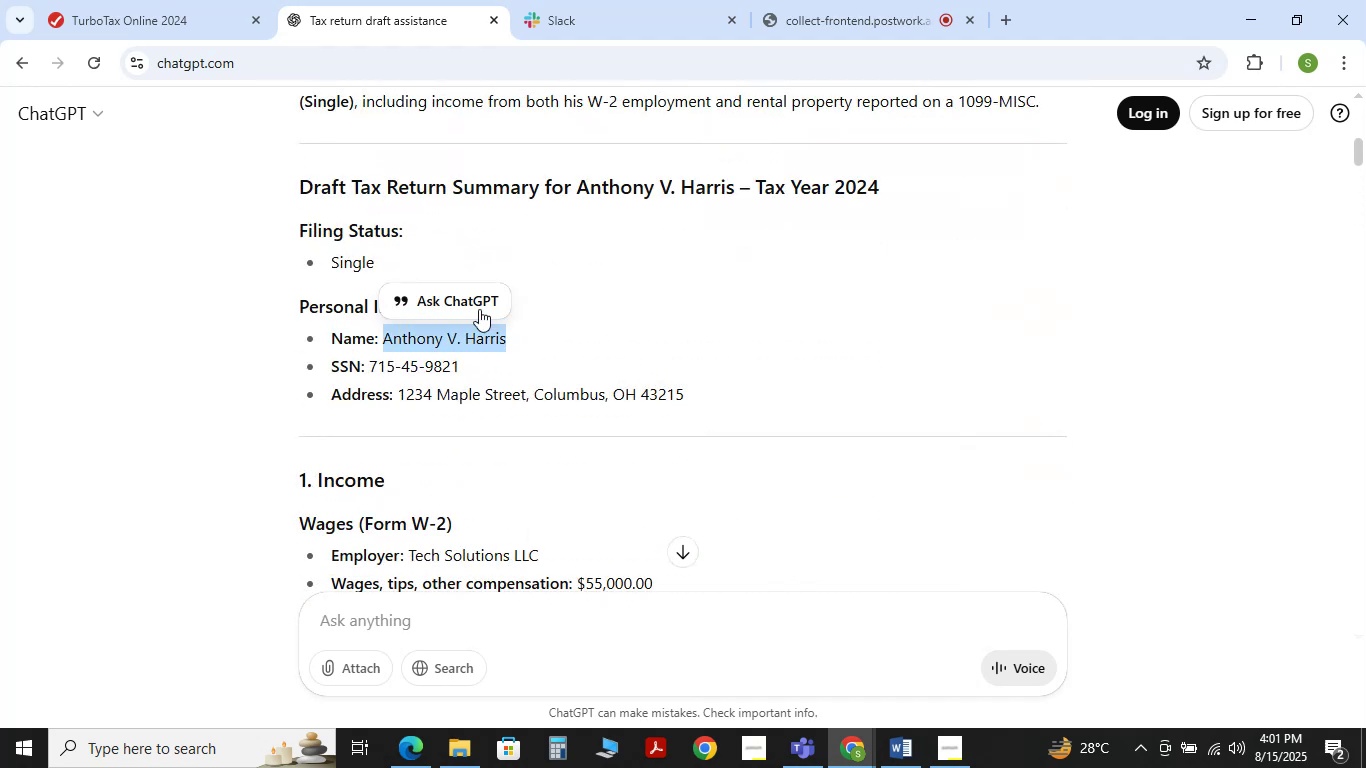 
key(Control+C)
 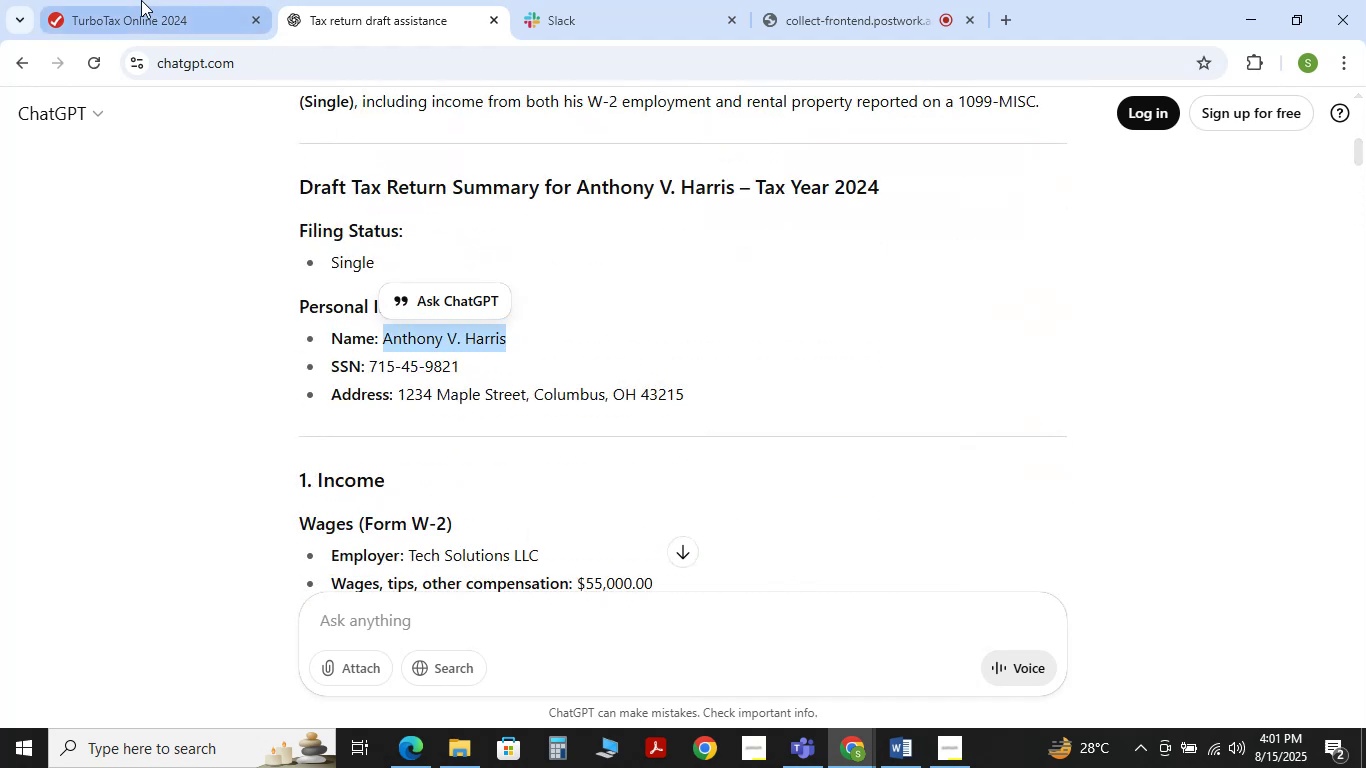 
left_click([141, 0])
 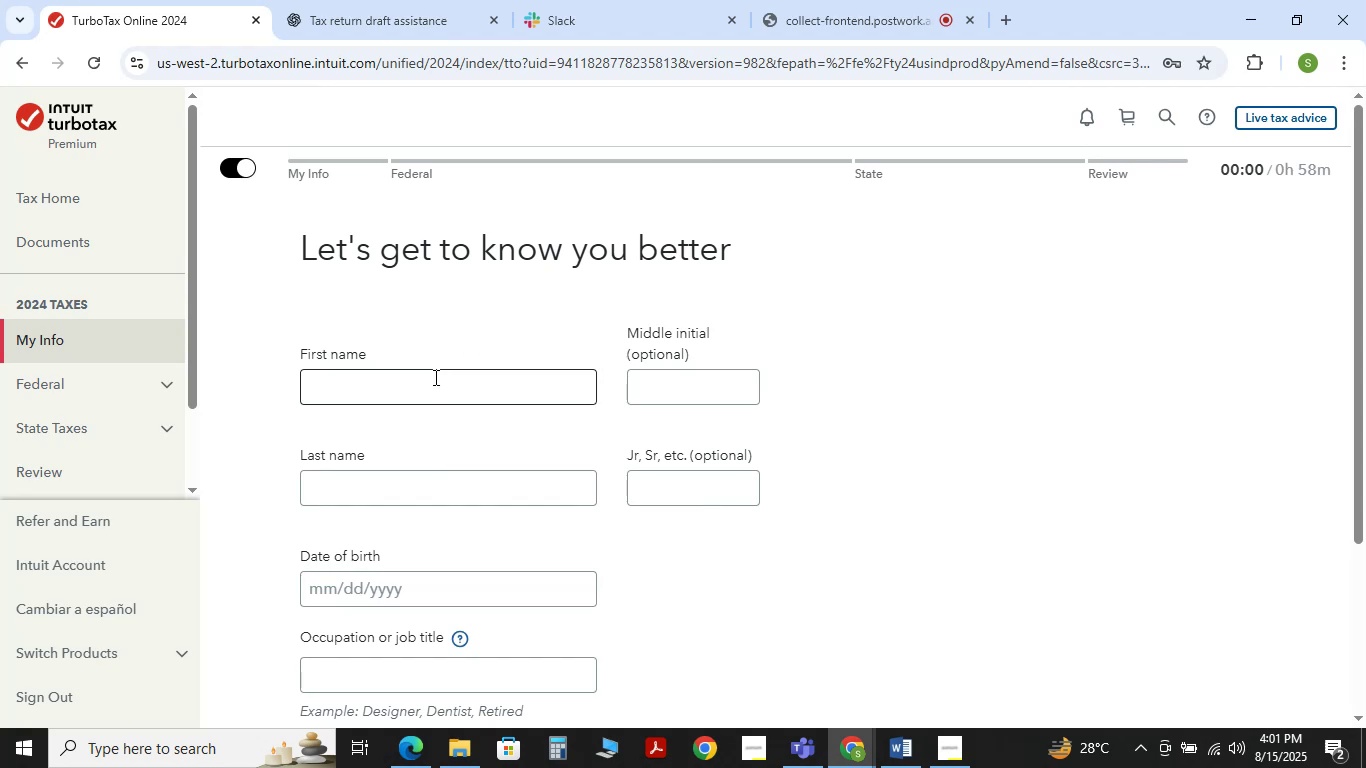 
left_click([434, 378])
 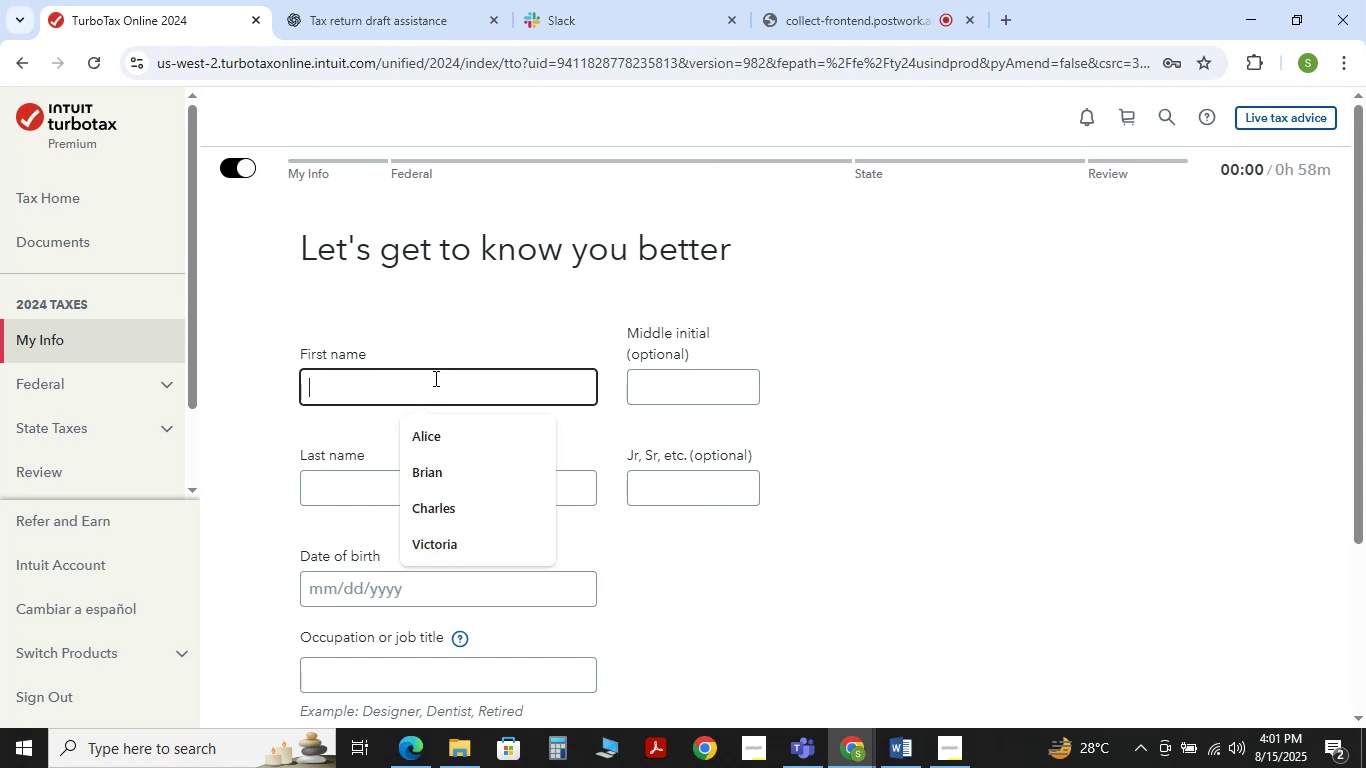 
key(Control+V)
 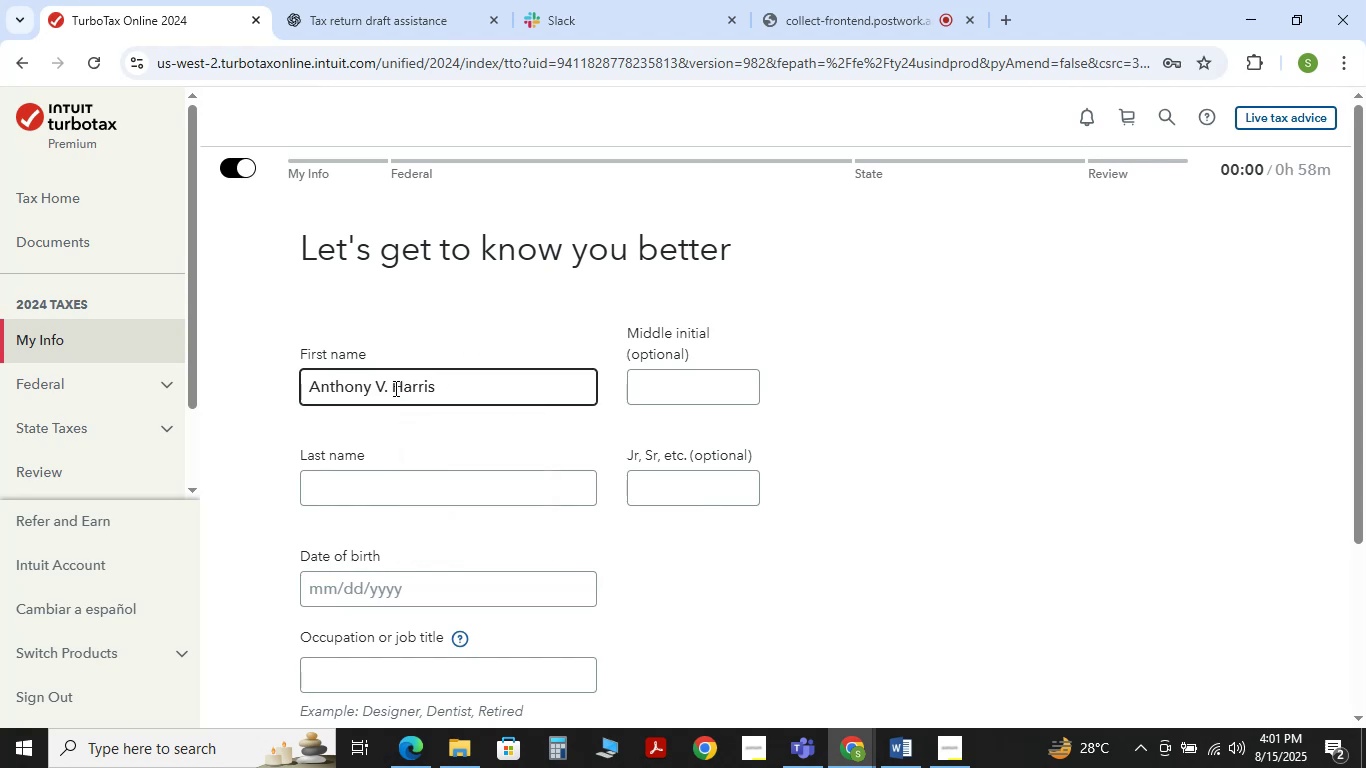 
left_click_drag(start_coordinate=[391, 387], to_coordinate=[379, 384])
 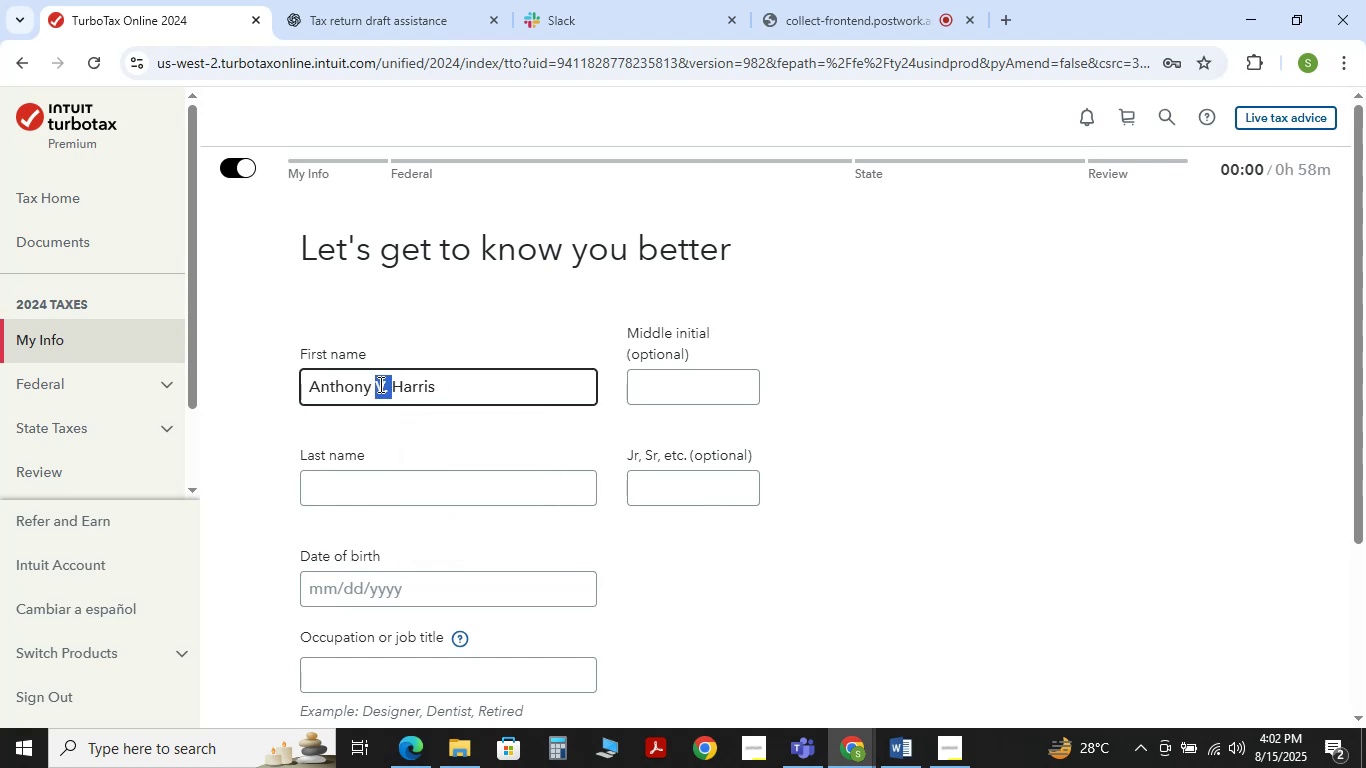 
key(Control+X)
 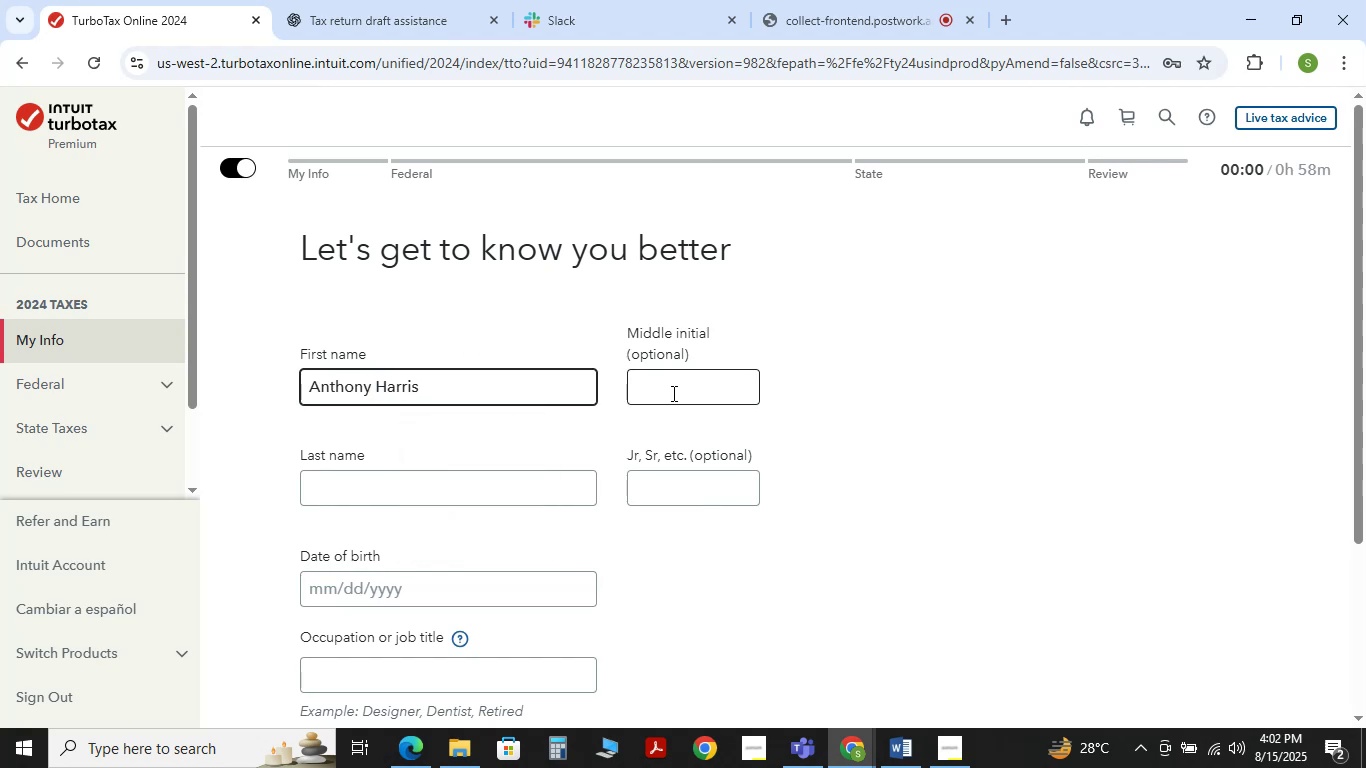 
left_click([673, 392])
 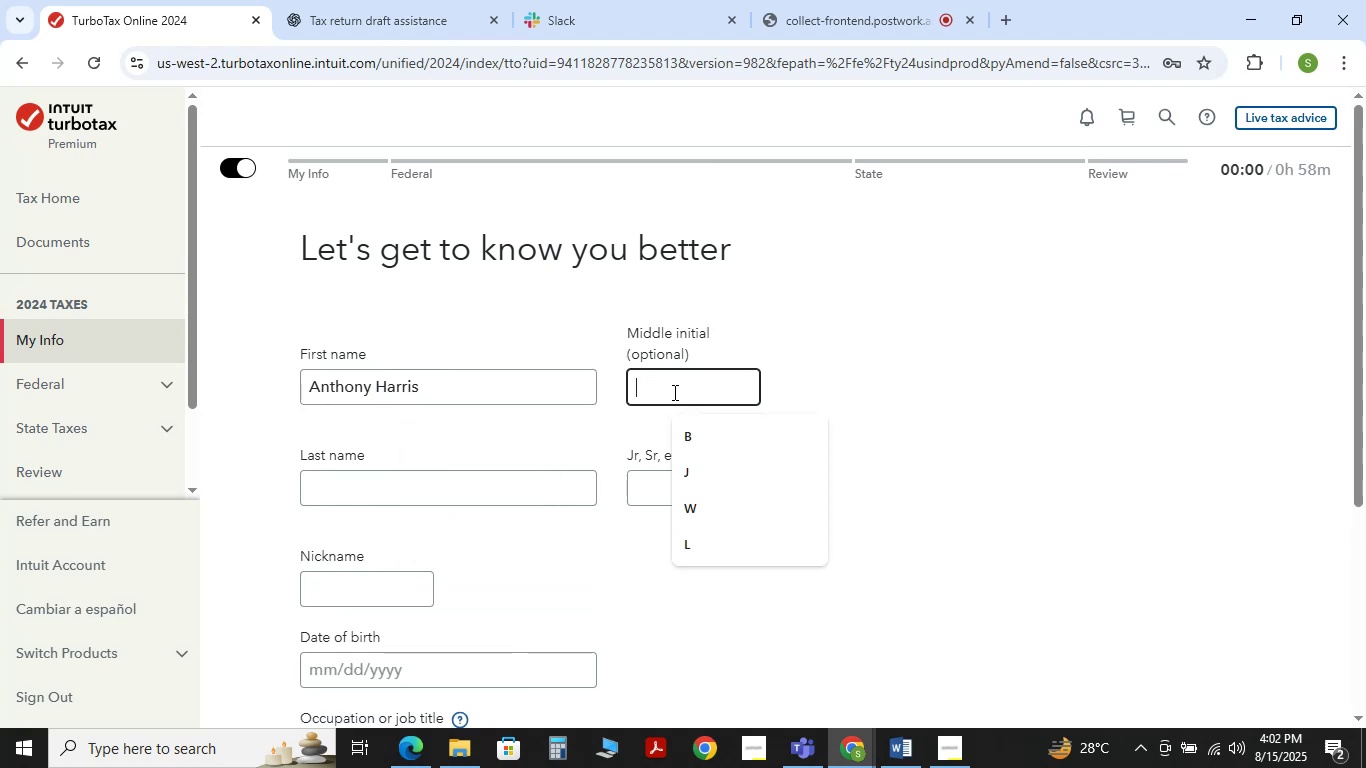 
key(Control+V)
 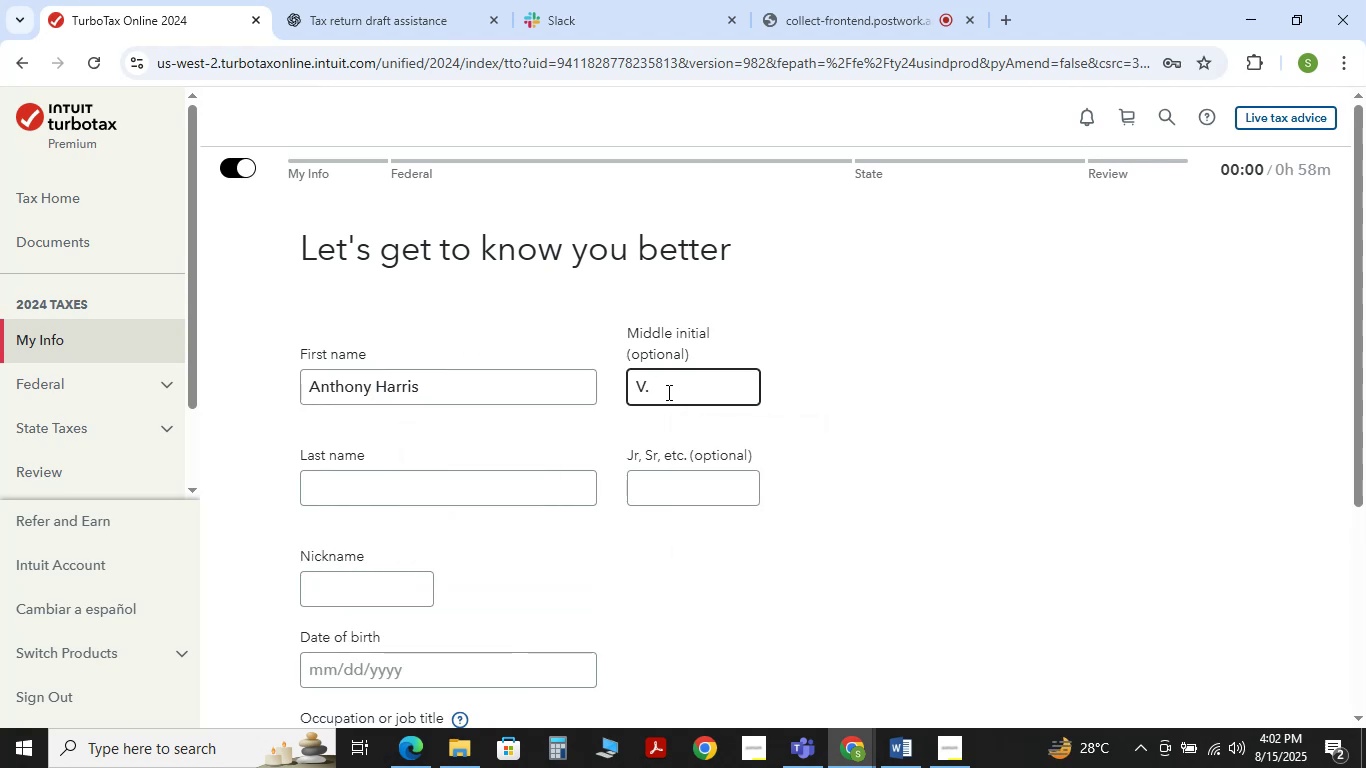 
key(Backspace)
 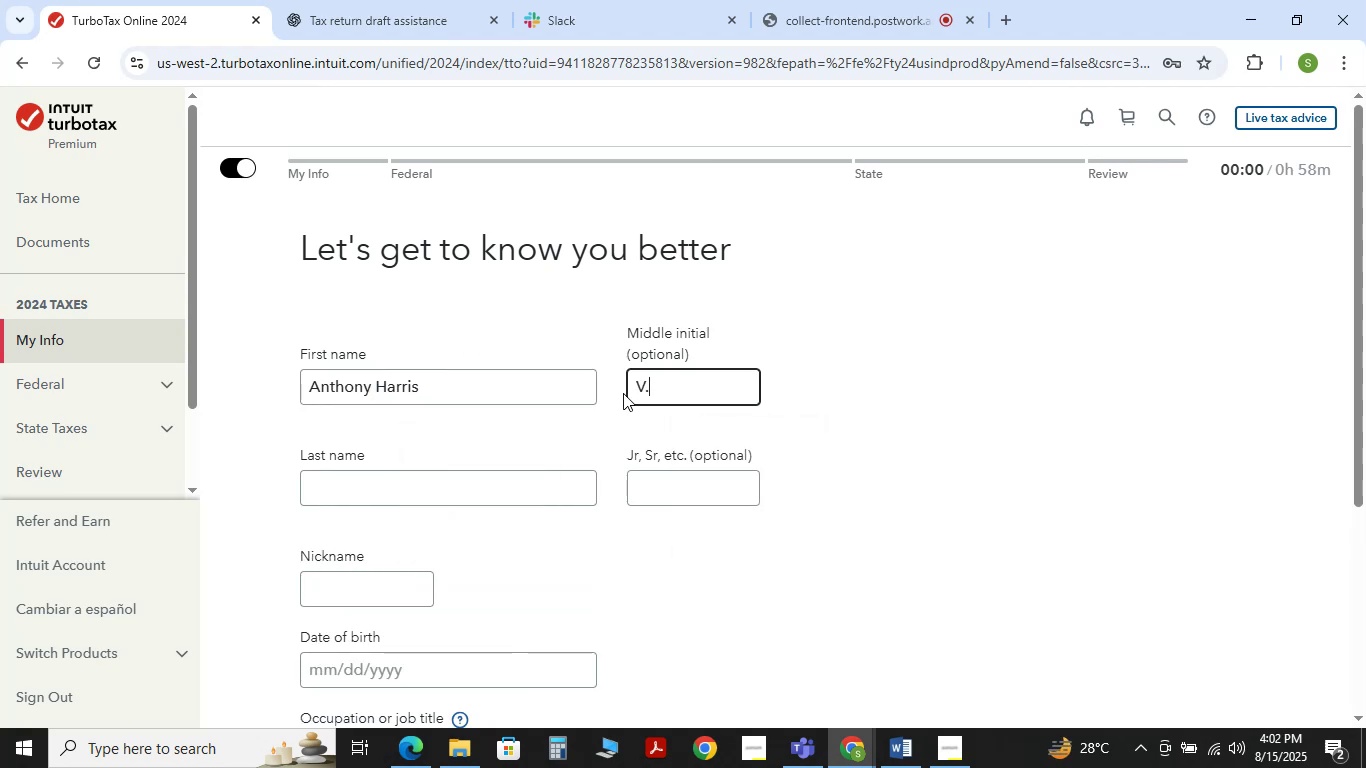 
key(Backspace)
 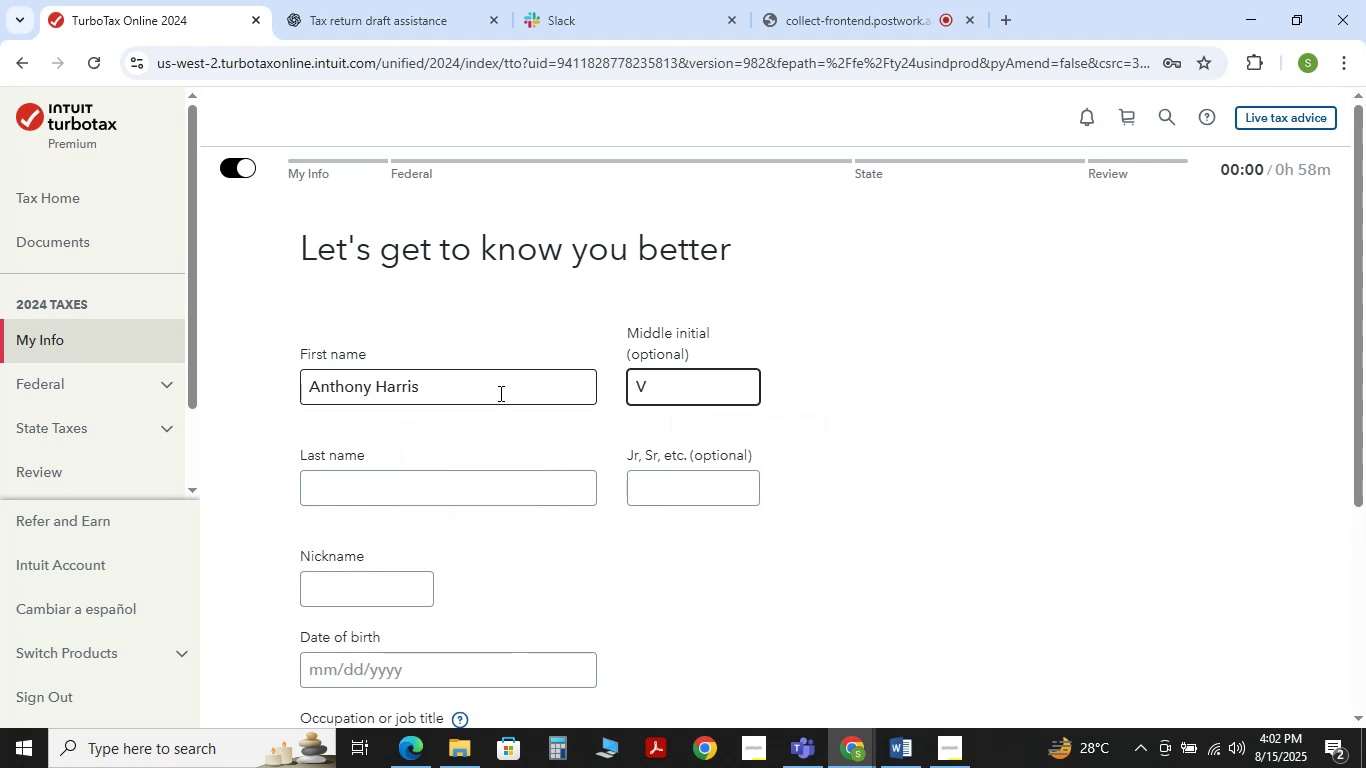 
left_click_drag(start_coordinate=[453, 395], to_coordinate=[379, 389])
 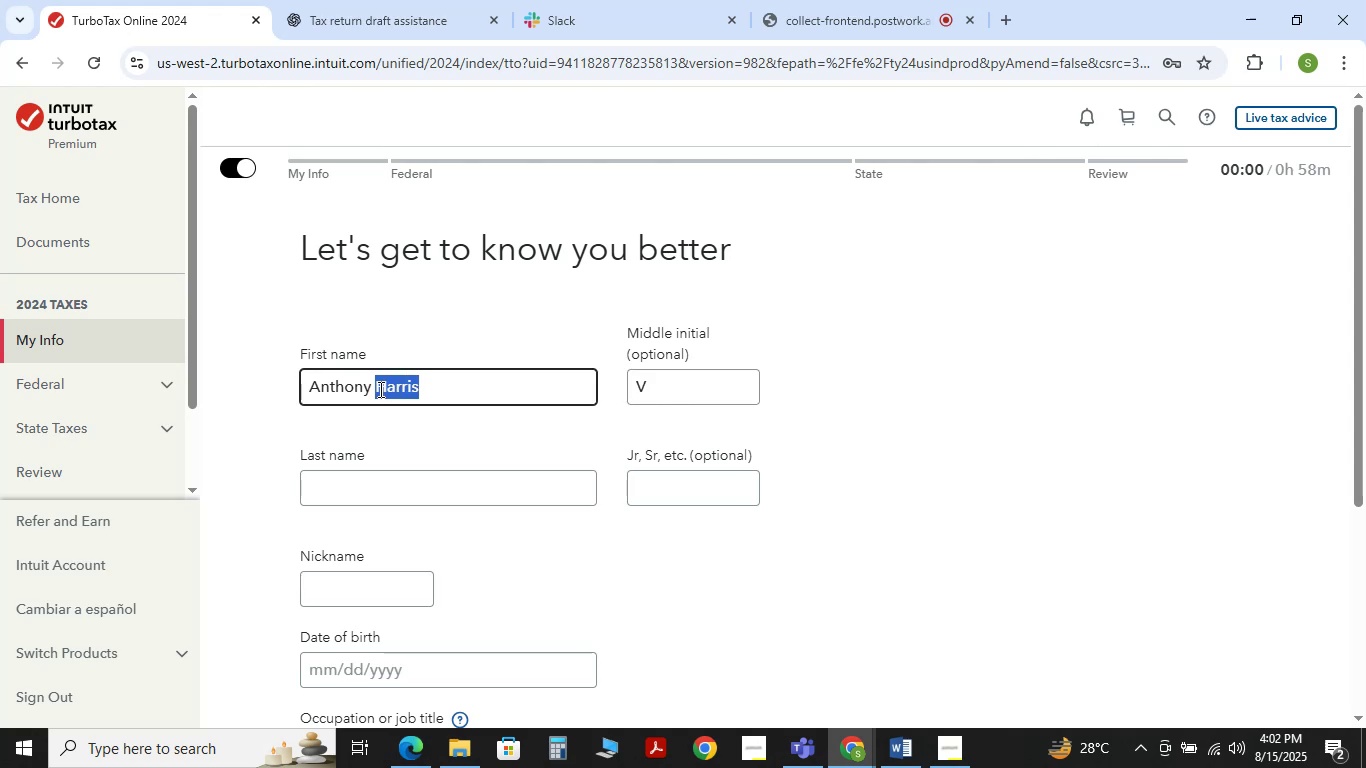 
key(Control+X)
 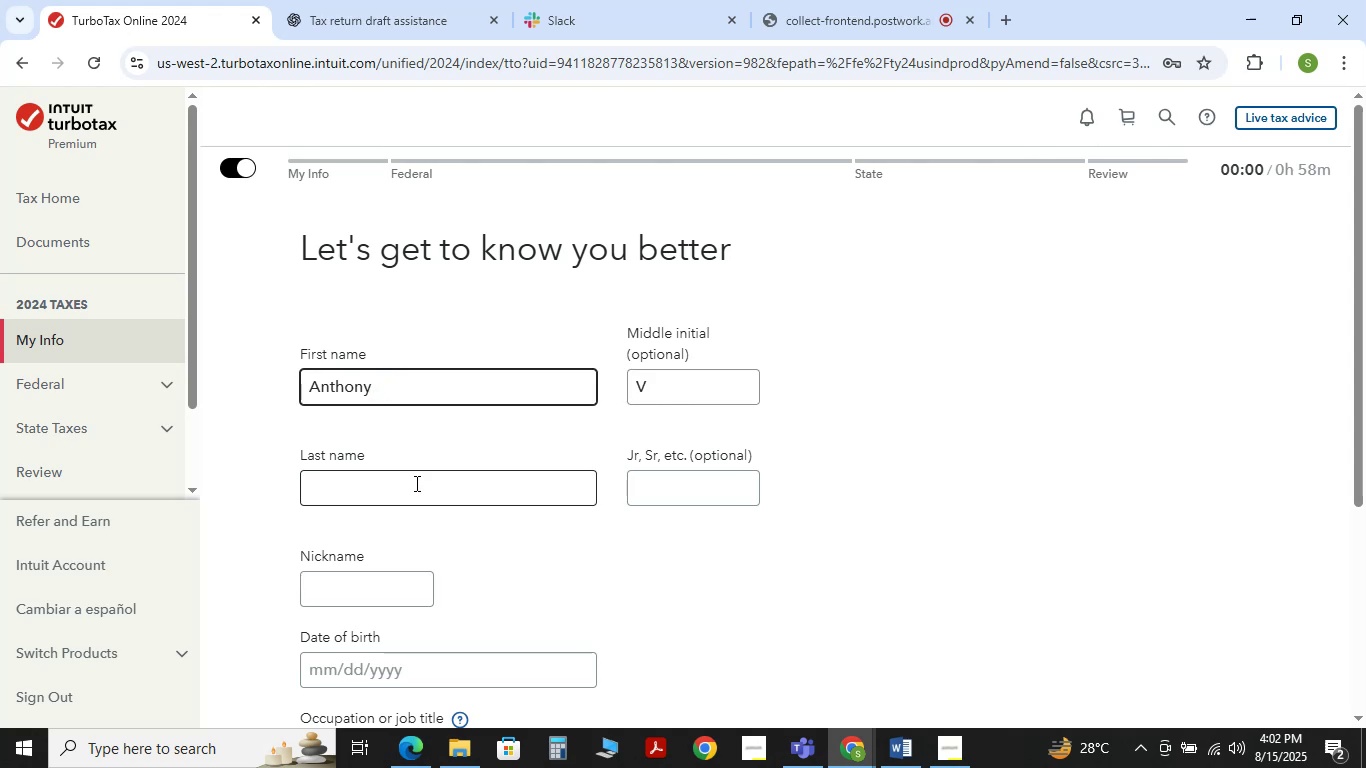 
left_click([415, 483])
 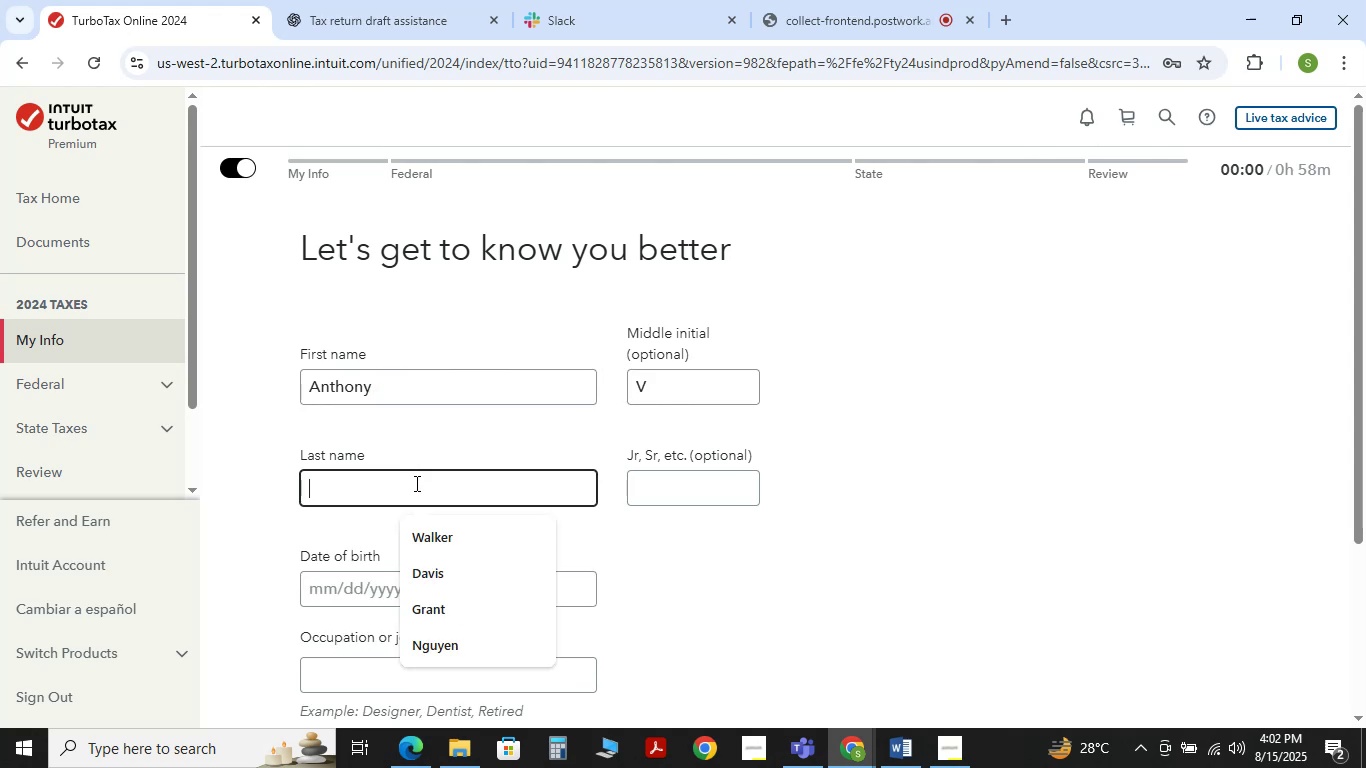 
key(Control+V)
 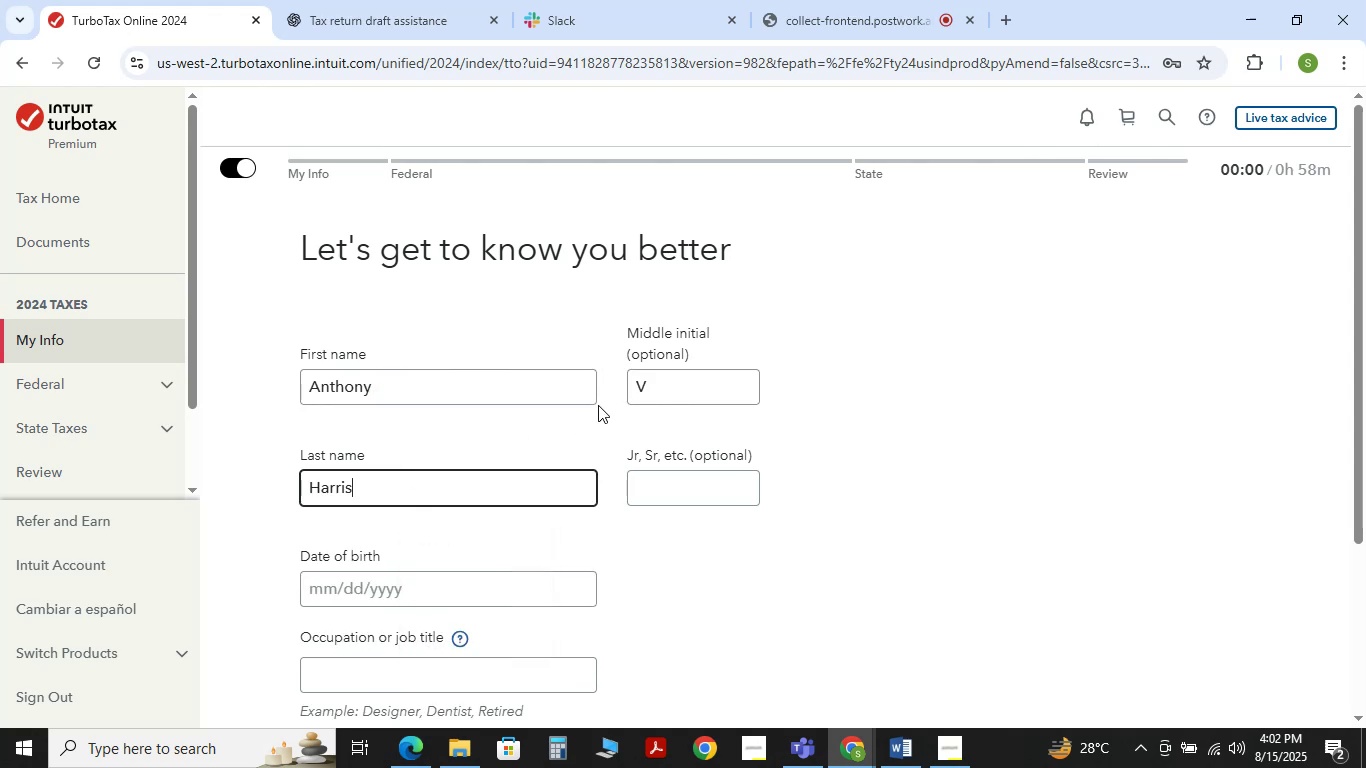 
scroll: coordinate [598, 408], scroll_direction: down, amount: 2.0
 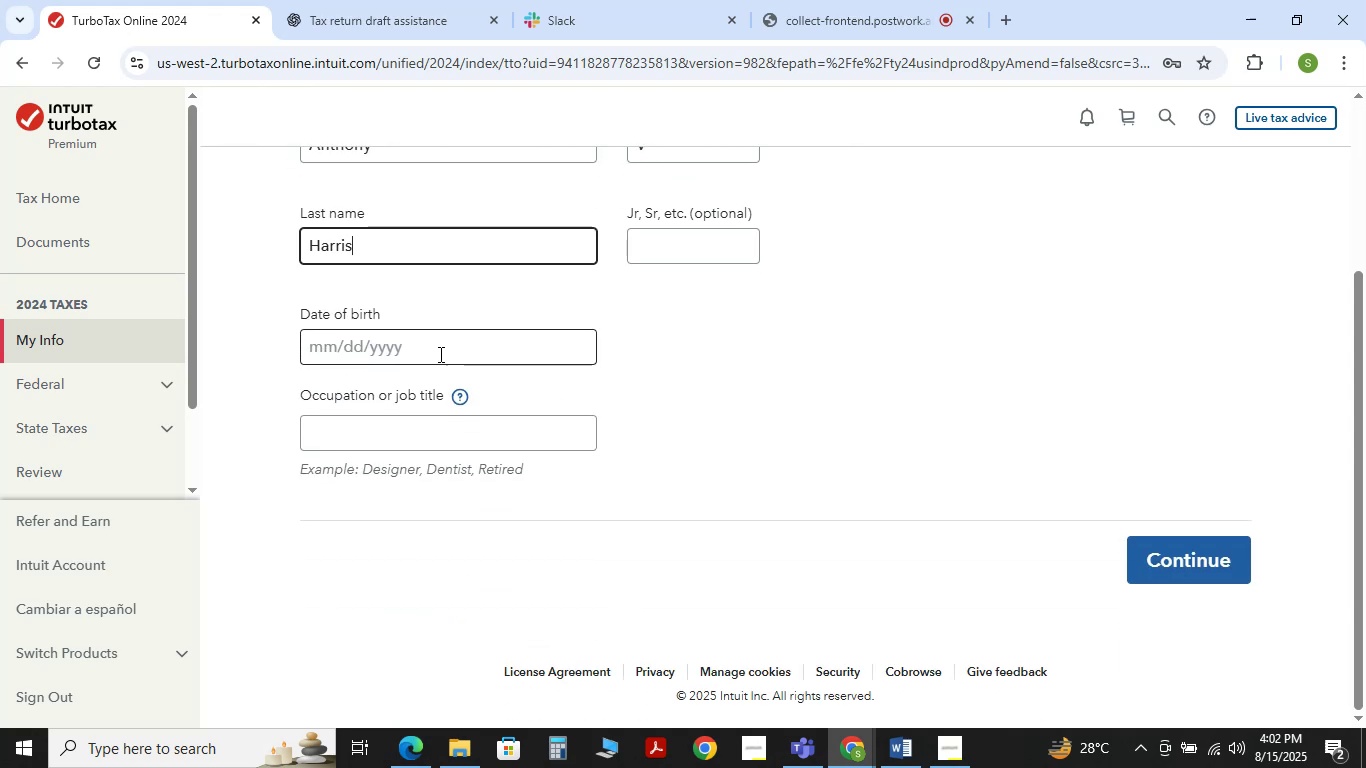 
left_click([439, 354])
 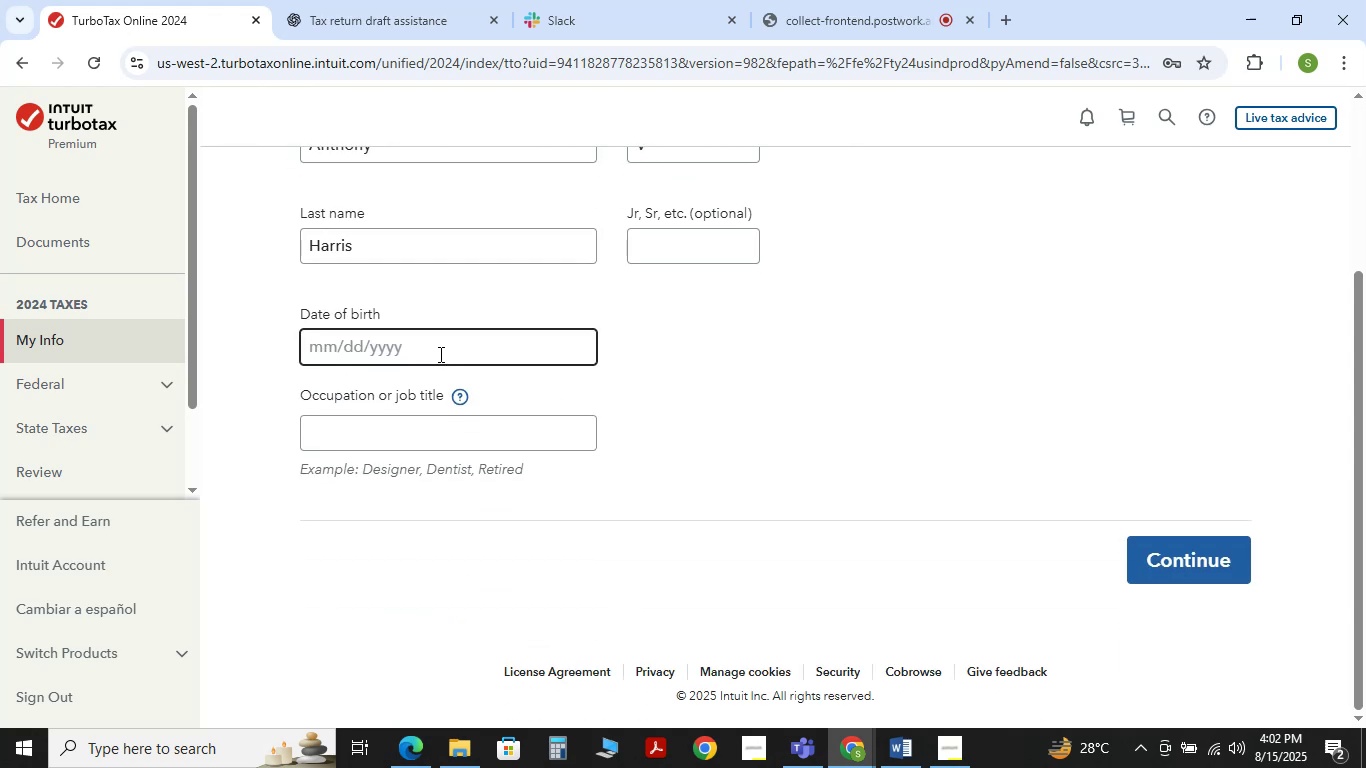 
key(Numpad0)
 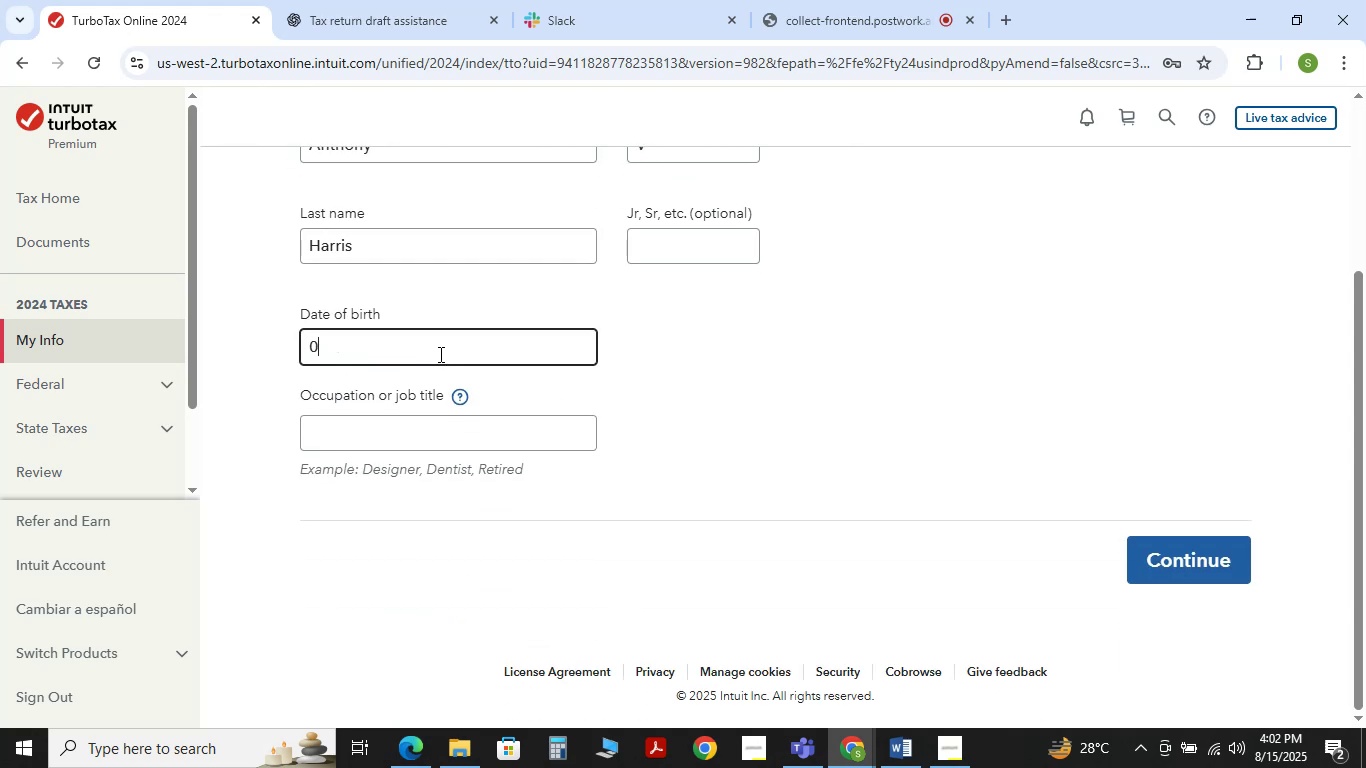 
key(Numpad2)
 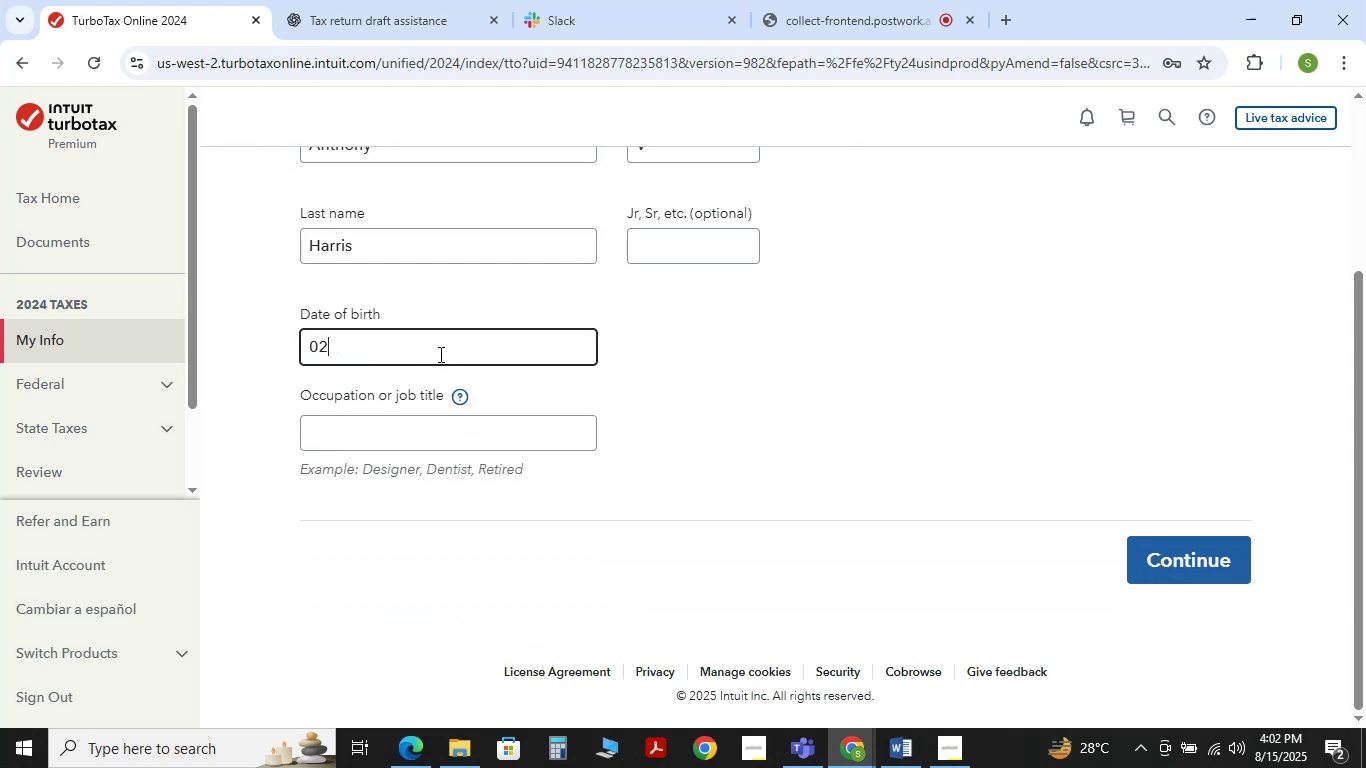 
key(NumpadDivide)
 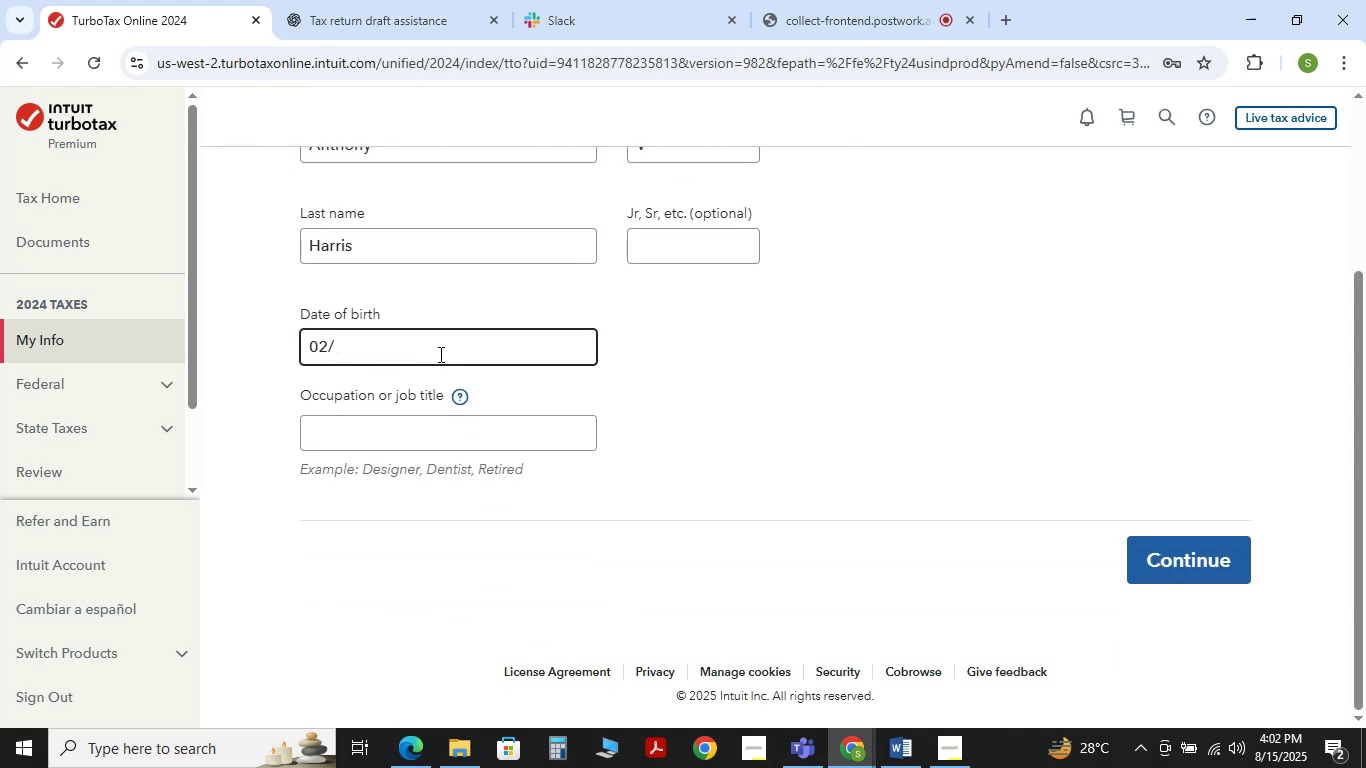 
key(Numpad0)
 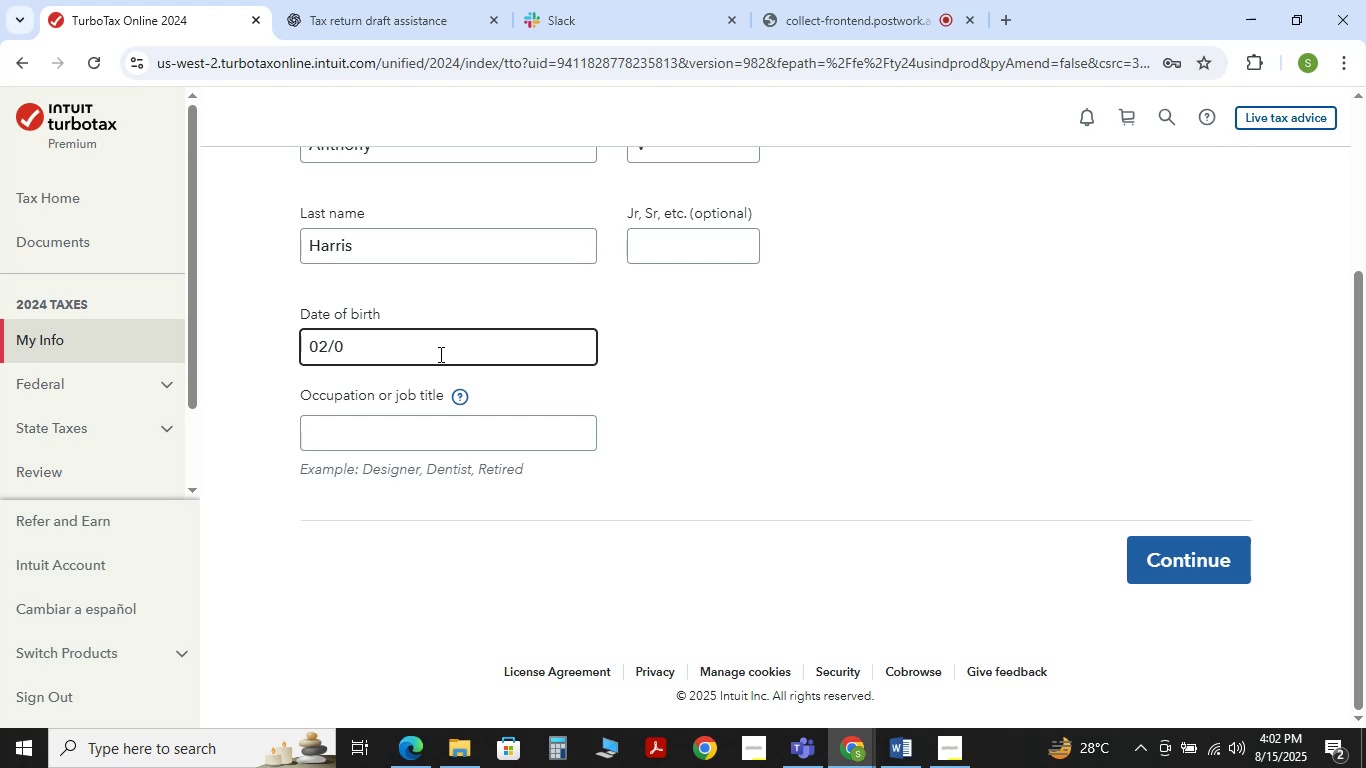 
key(Numpad3)
 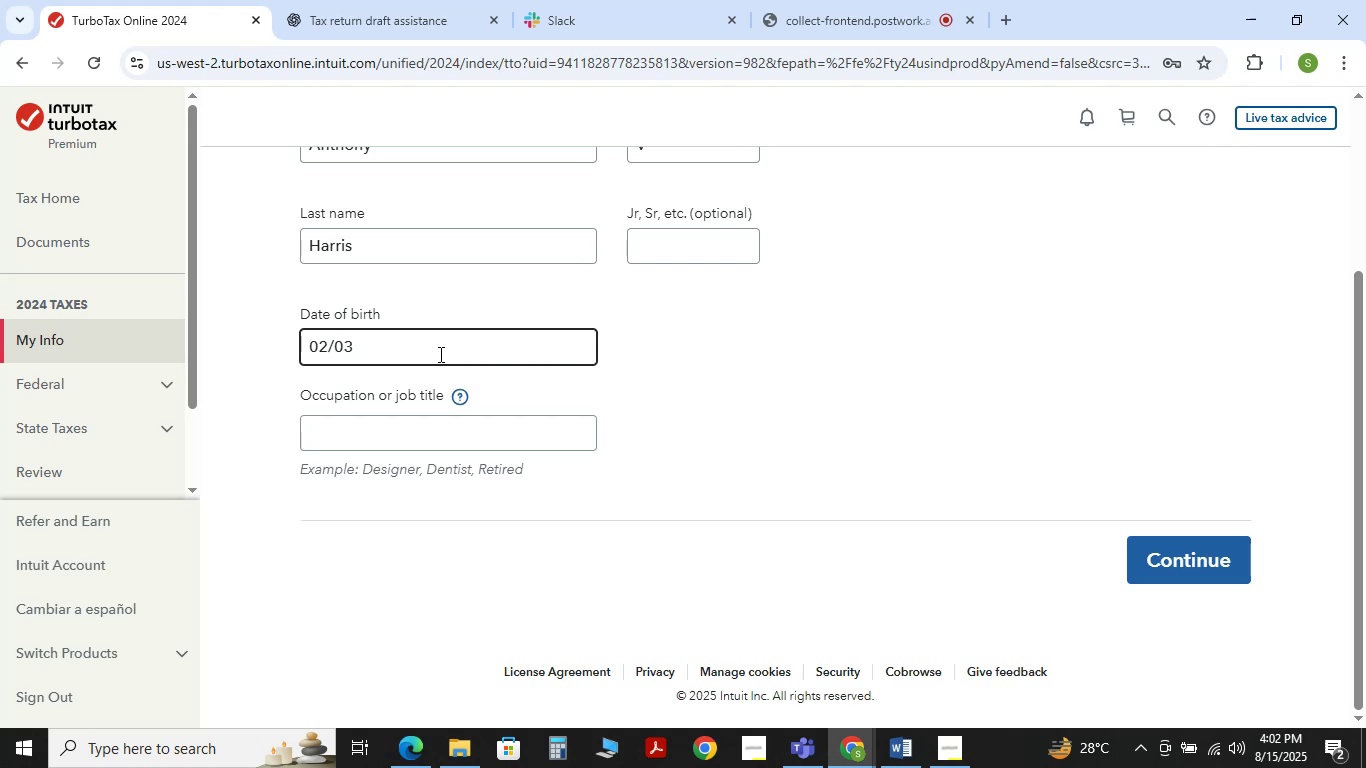 
key(NumpadDivide)
 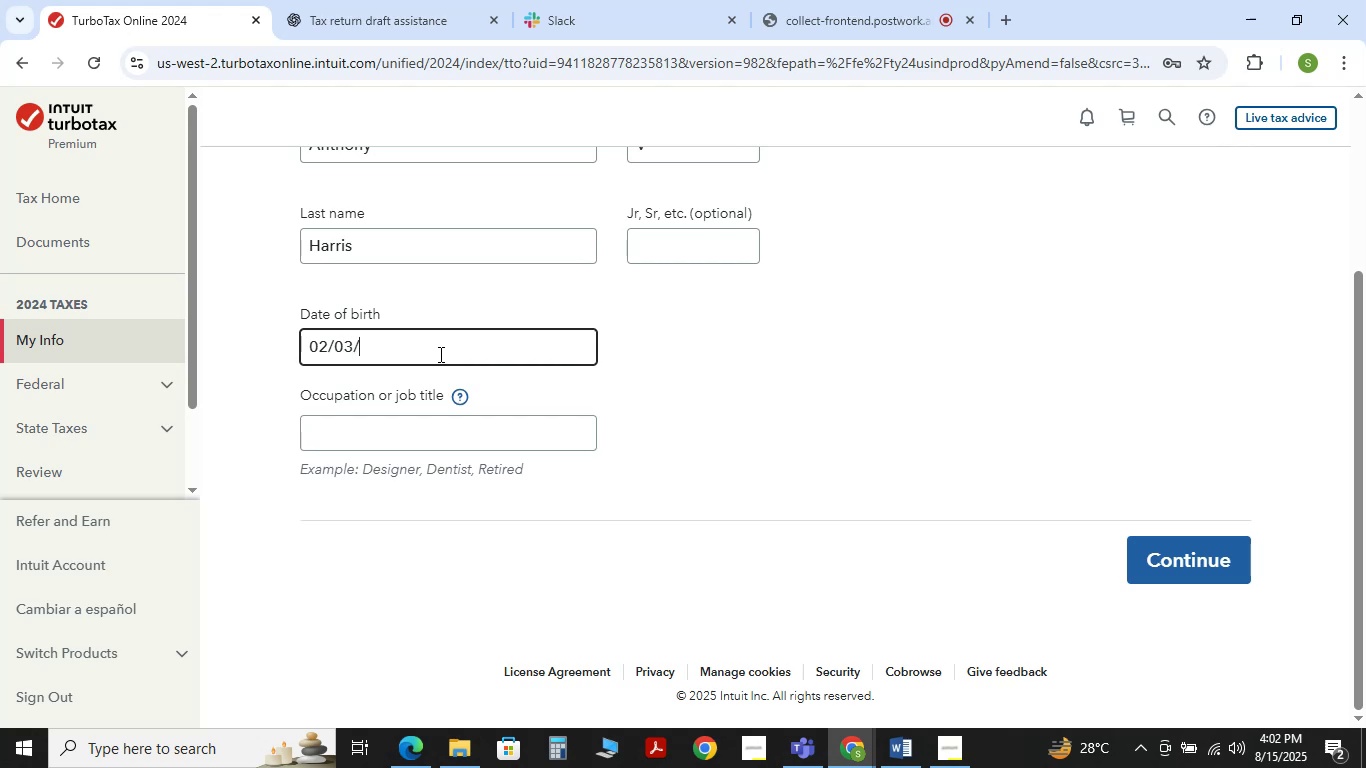 
key(Numpad1)
 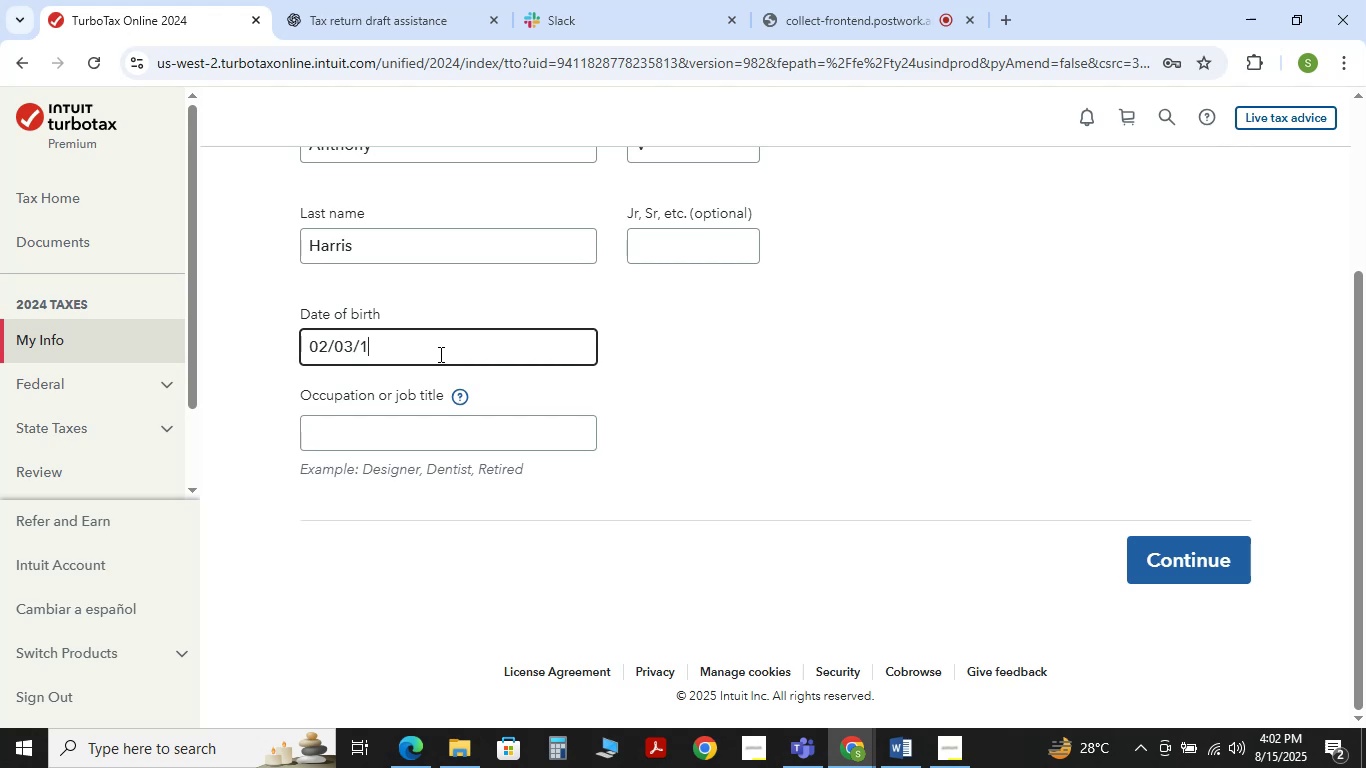 
key(Numpad9)
 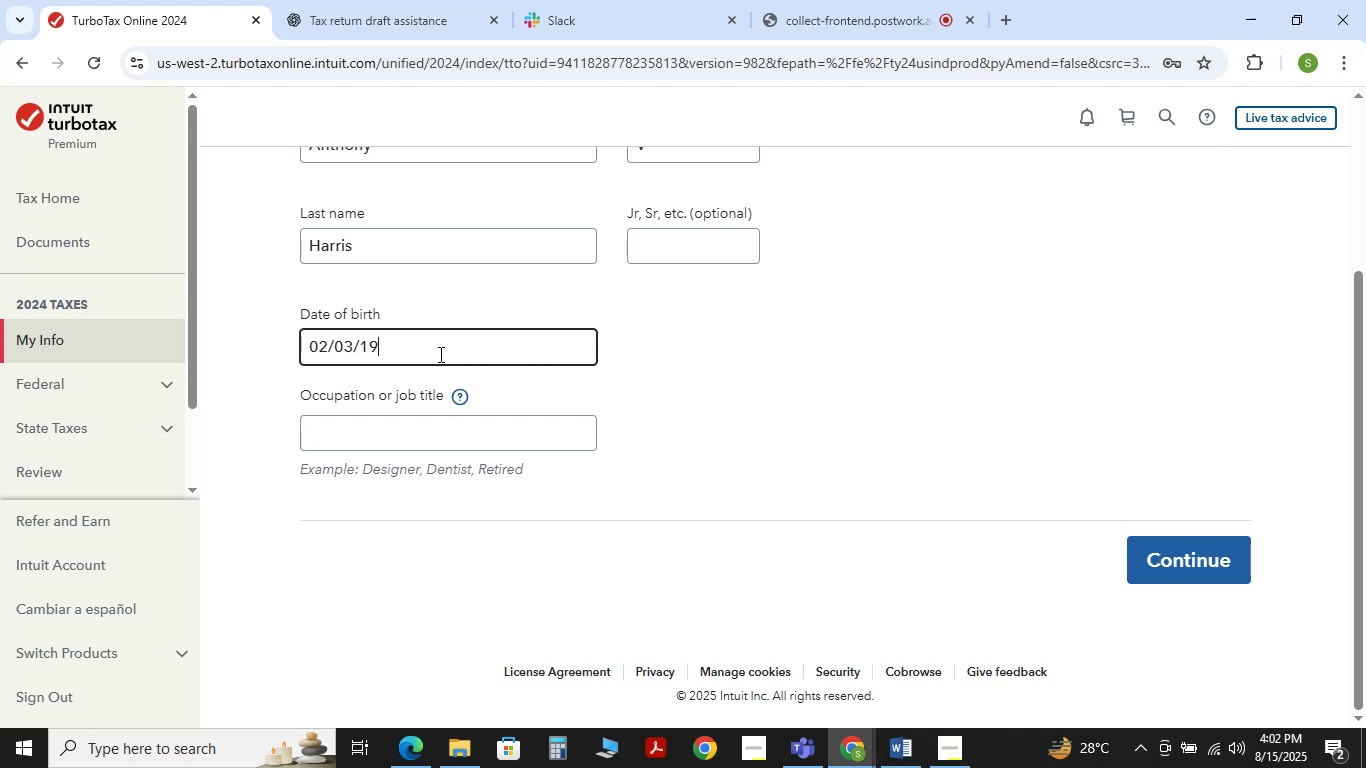 
key(Numpad9)
 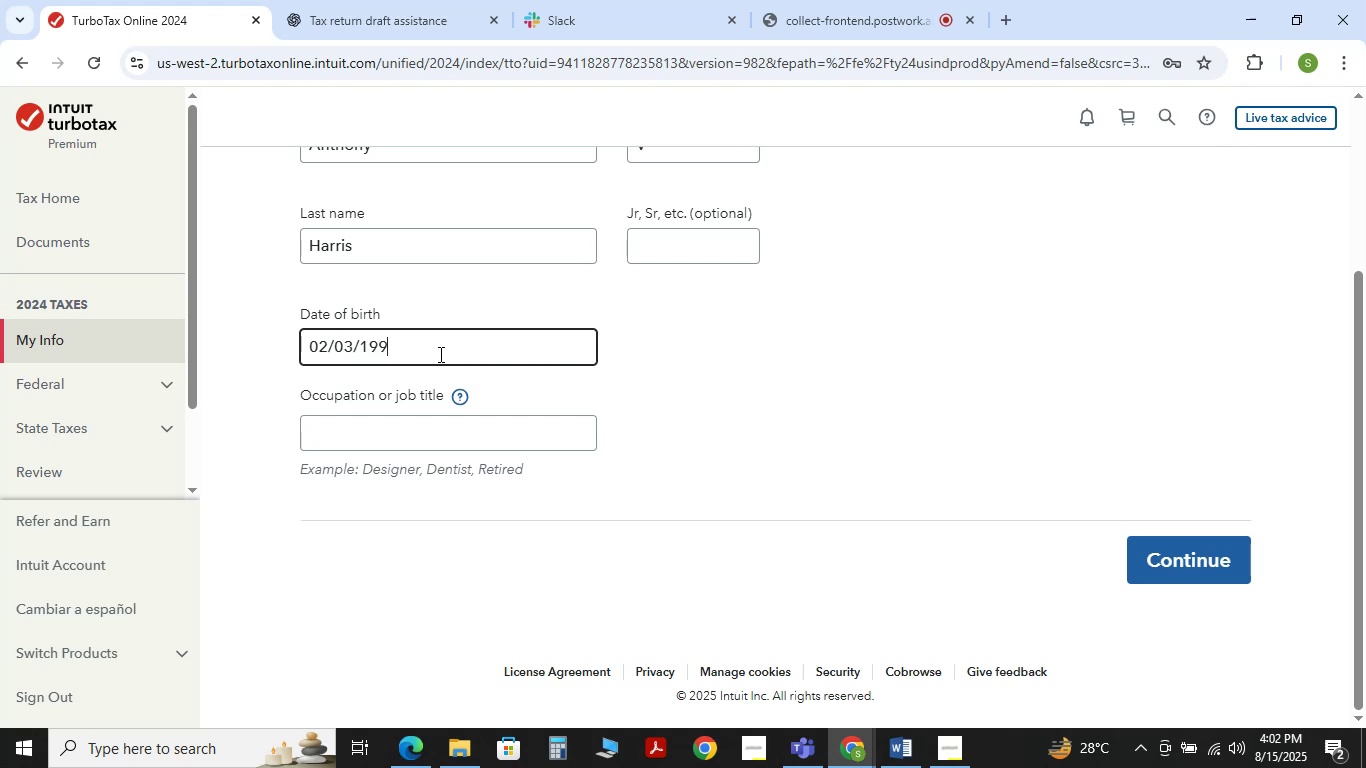 
key(Numpad0)
 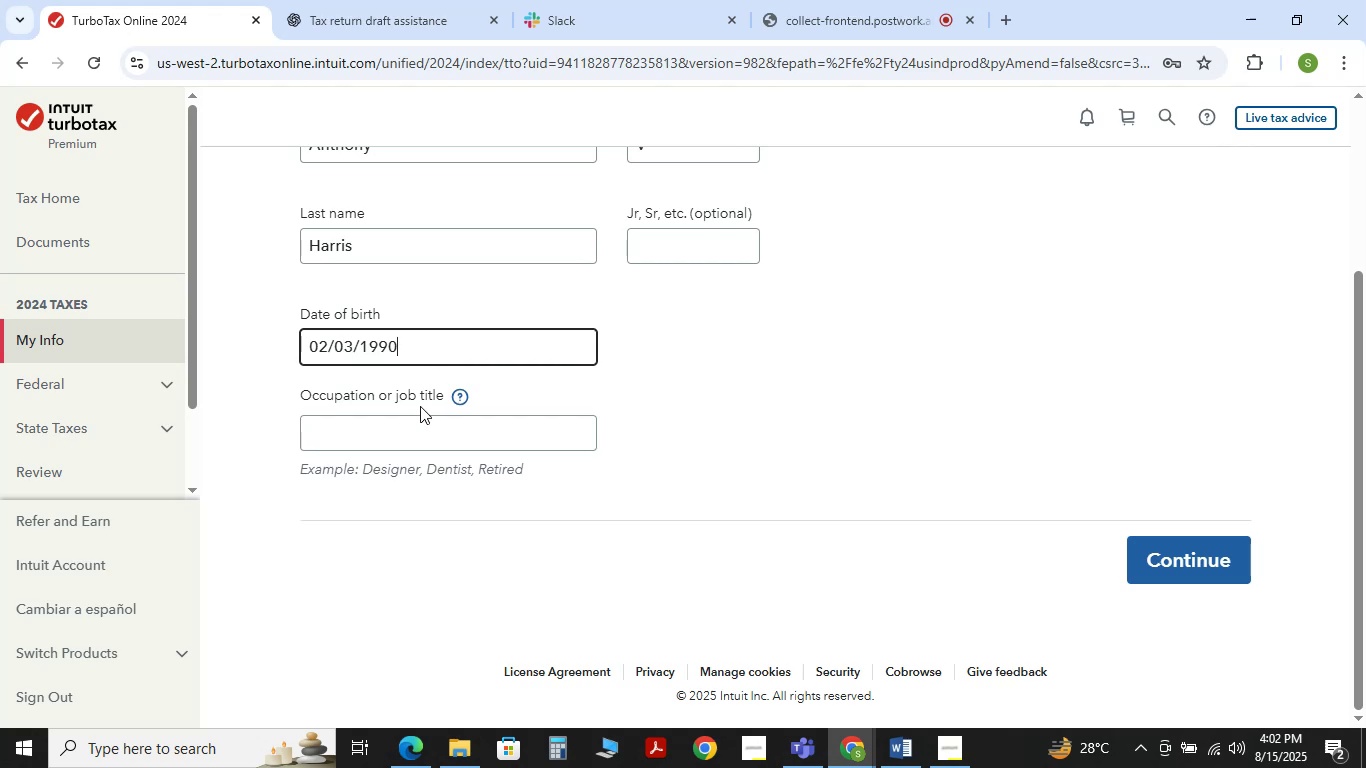 
left_click([418, 419])
 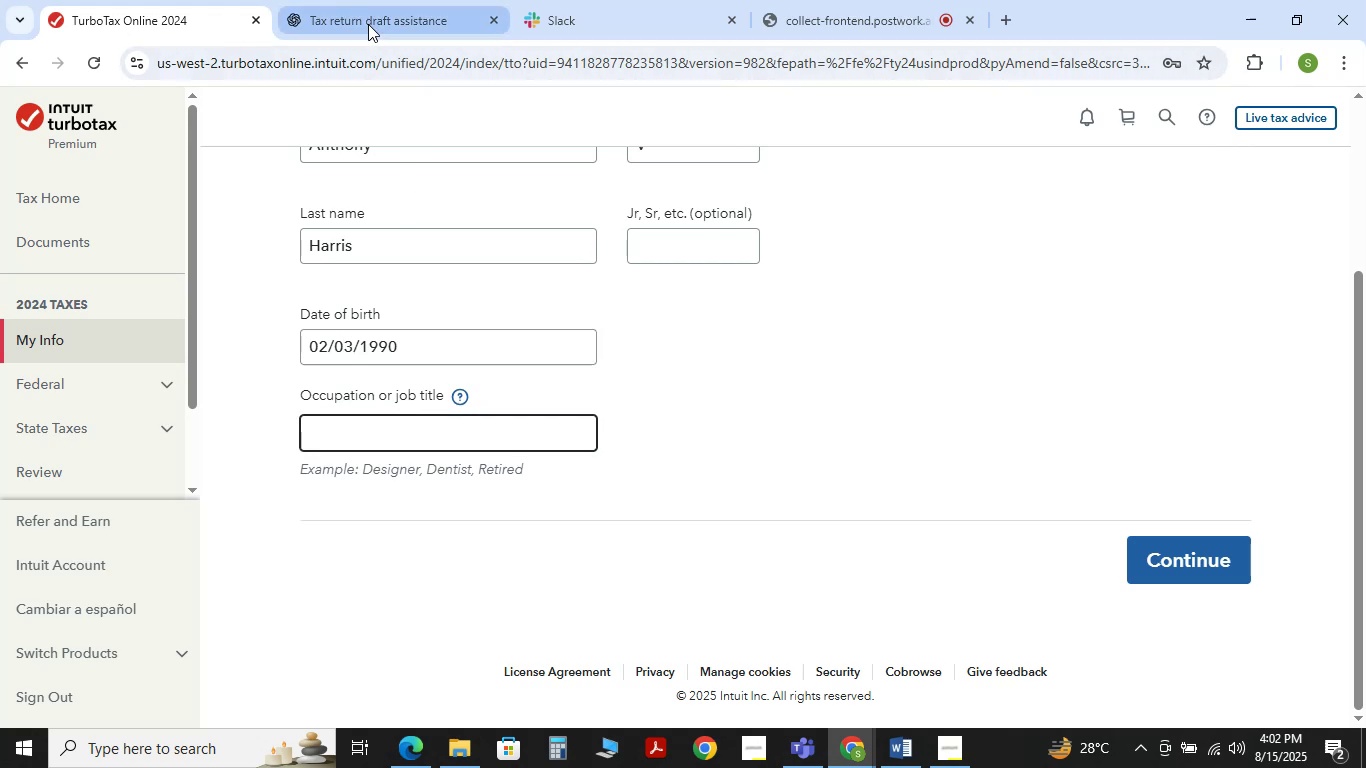 
scroll: coordinate [405, 310], scroll_direction: up, amount: 4.0
 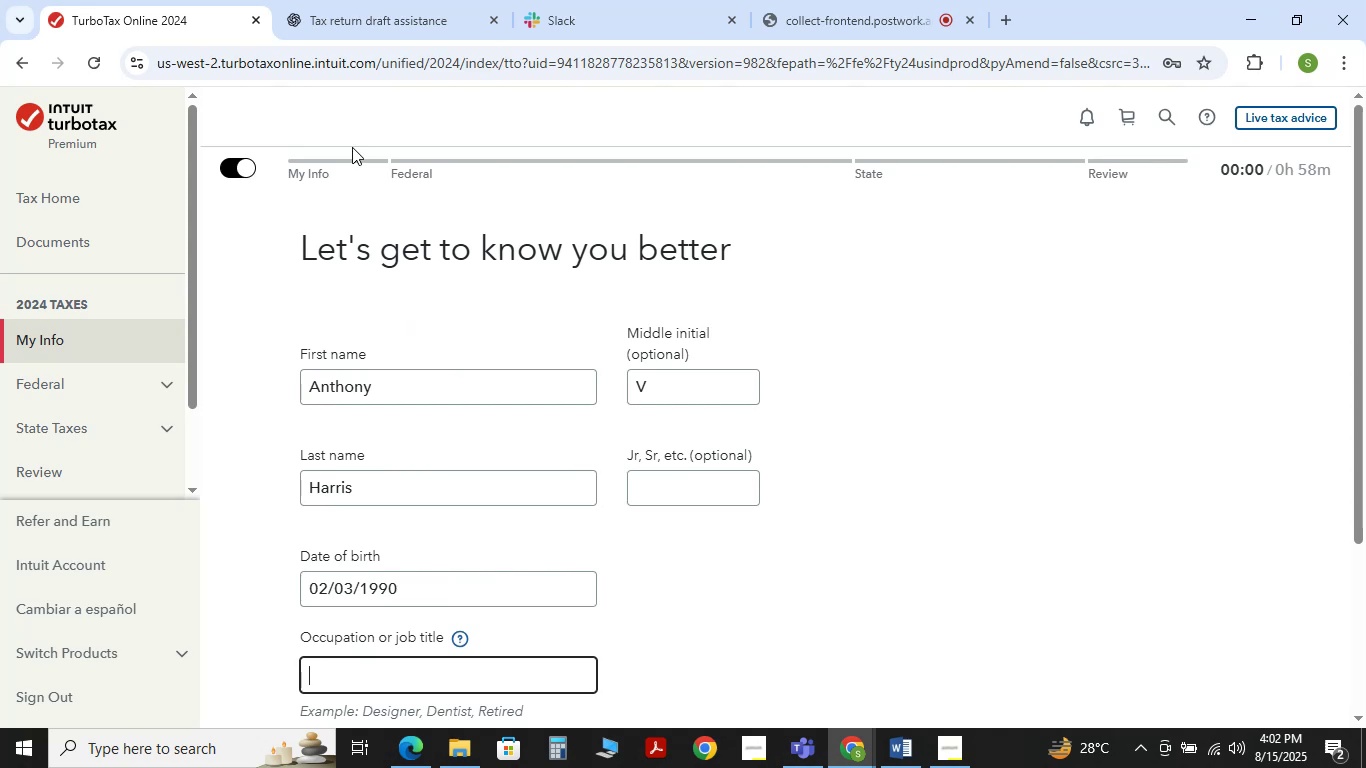 
left_click([347, 21])
 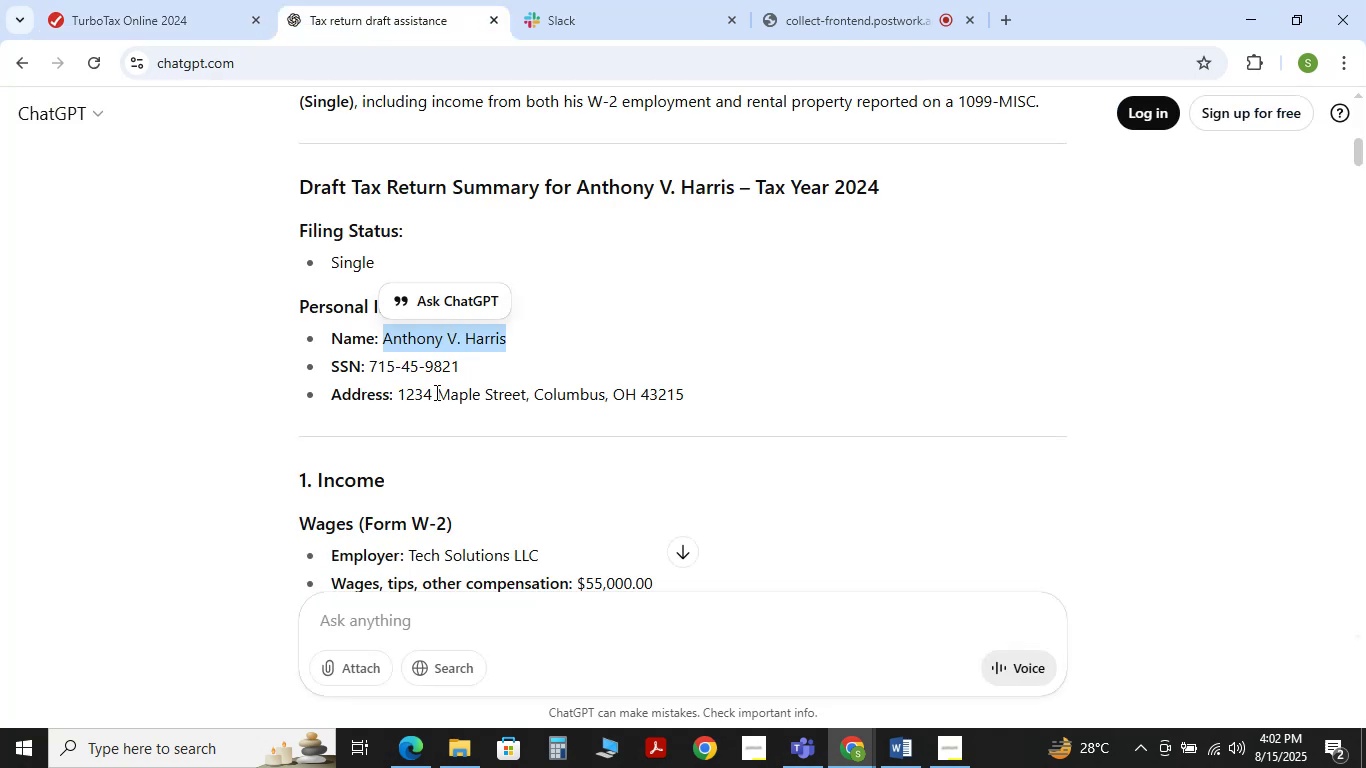 
scroll: coordinate [435, 392], scroll_direction: down, amount: 1.0
 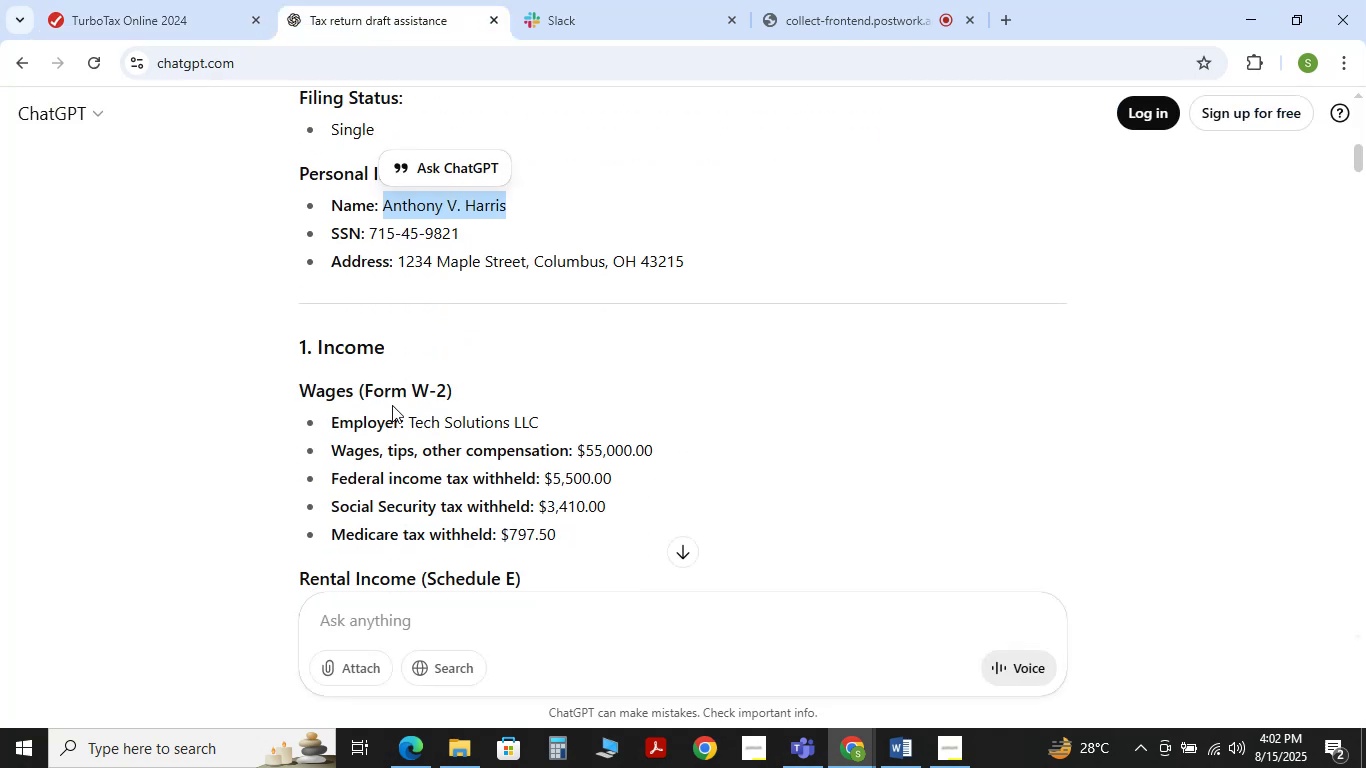 
left_click([160, 13])
 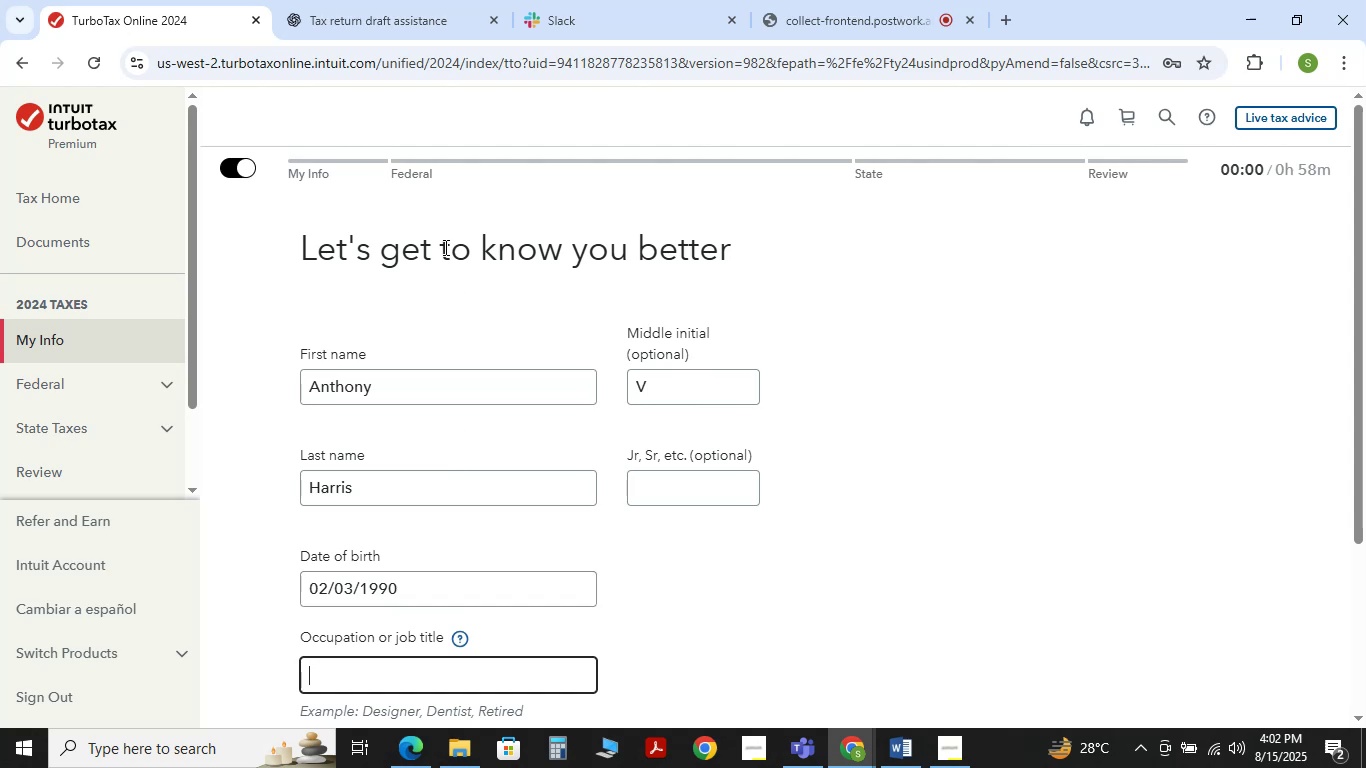 
left_click([422, 751])
 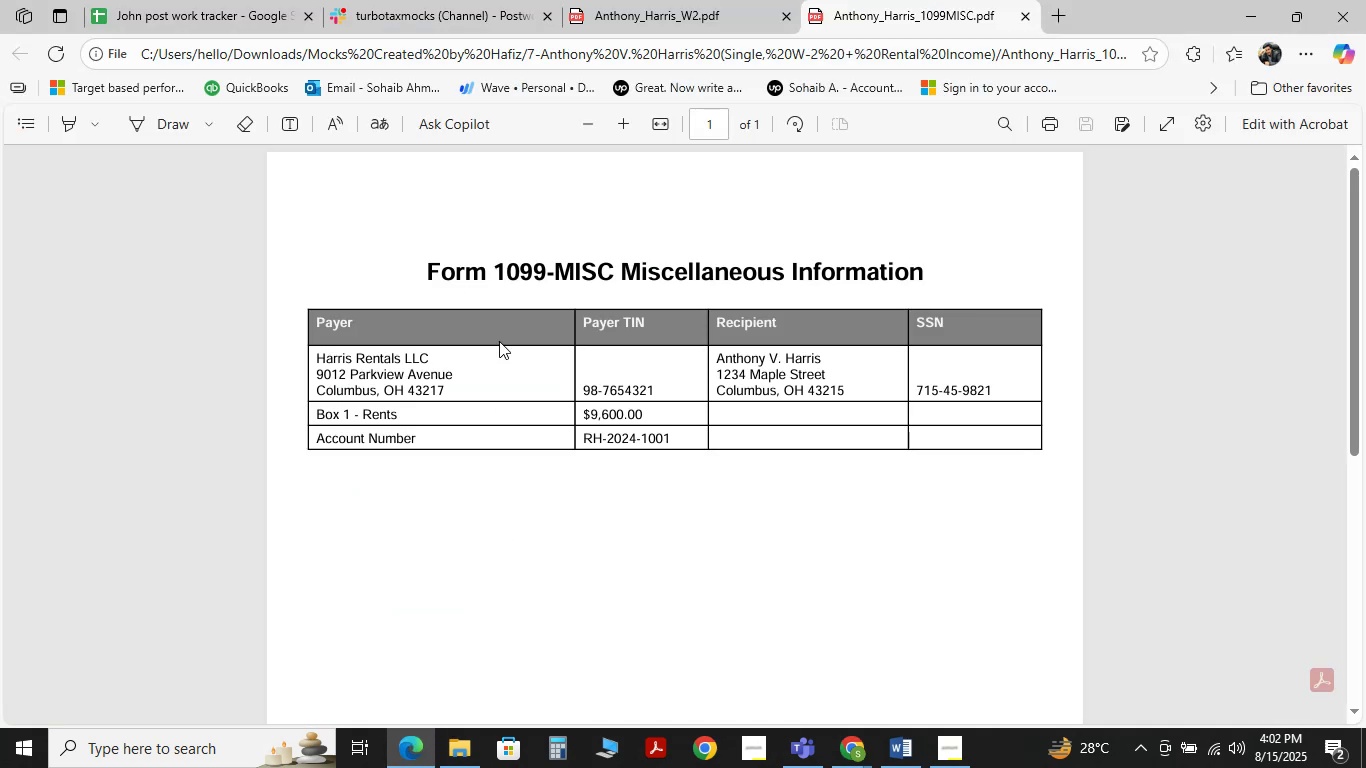 
left_click([688, 0])
 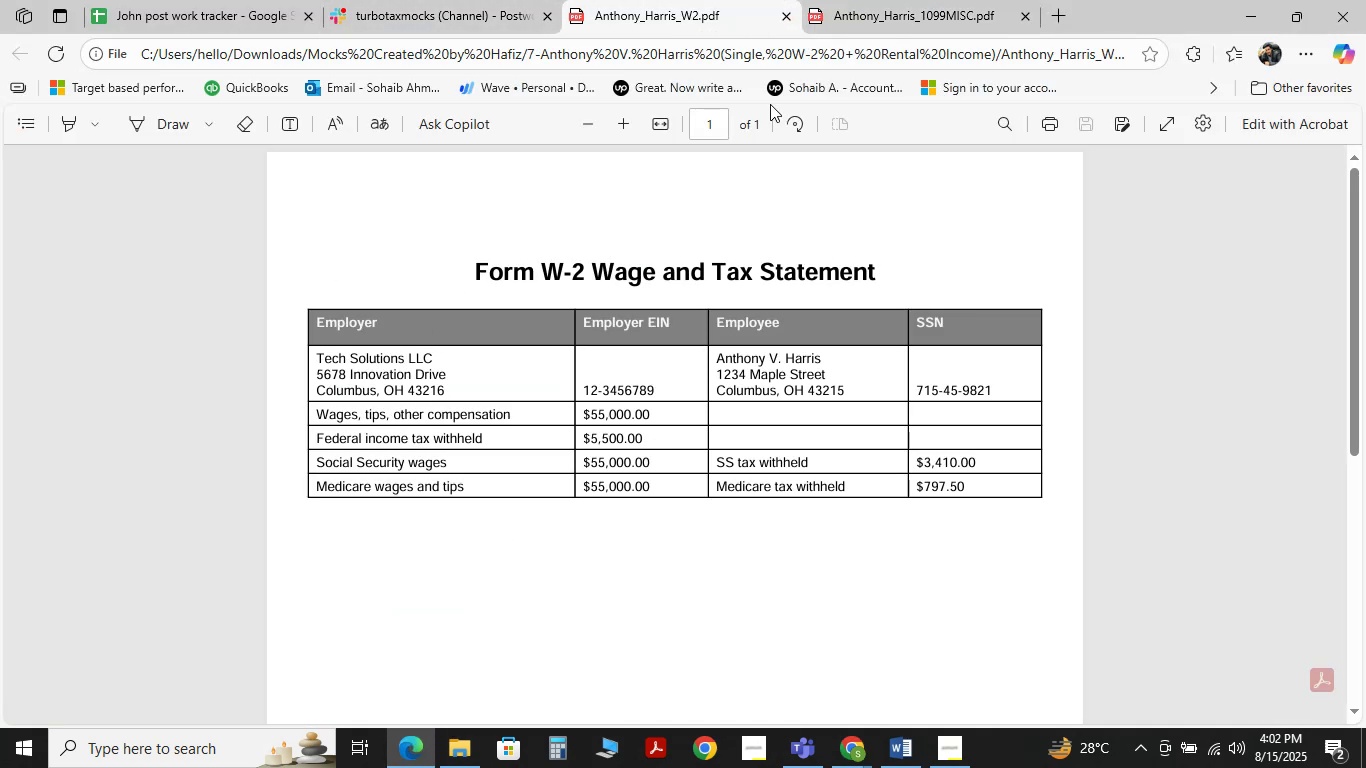 
wait(7.38)
 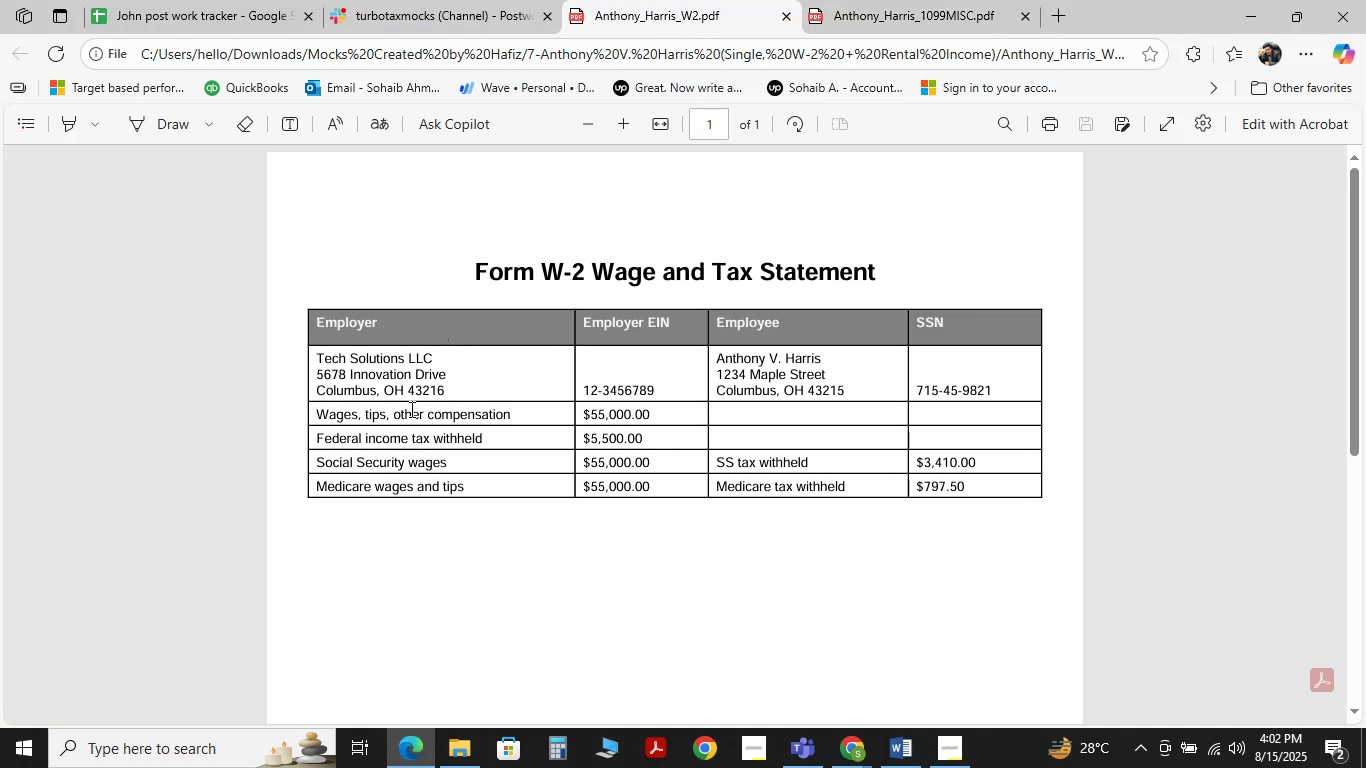 
left_click([719, 681])
 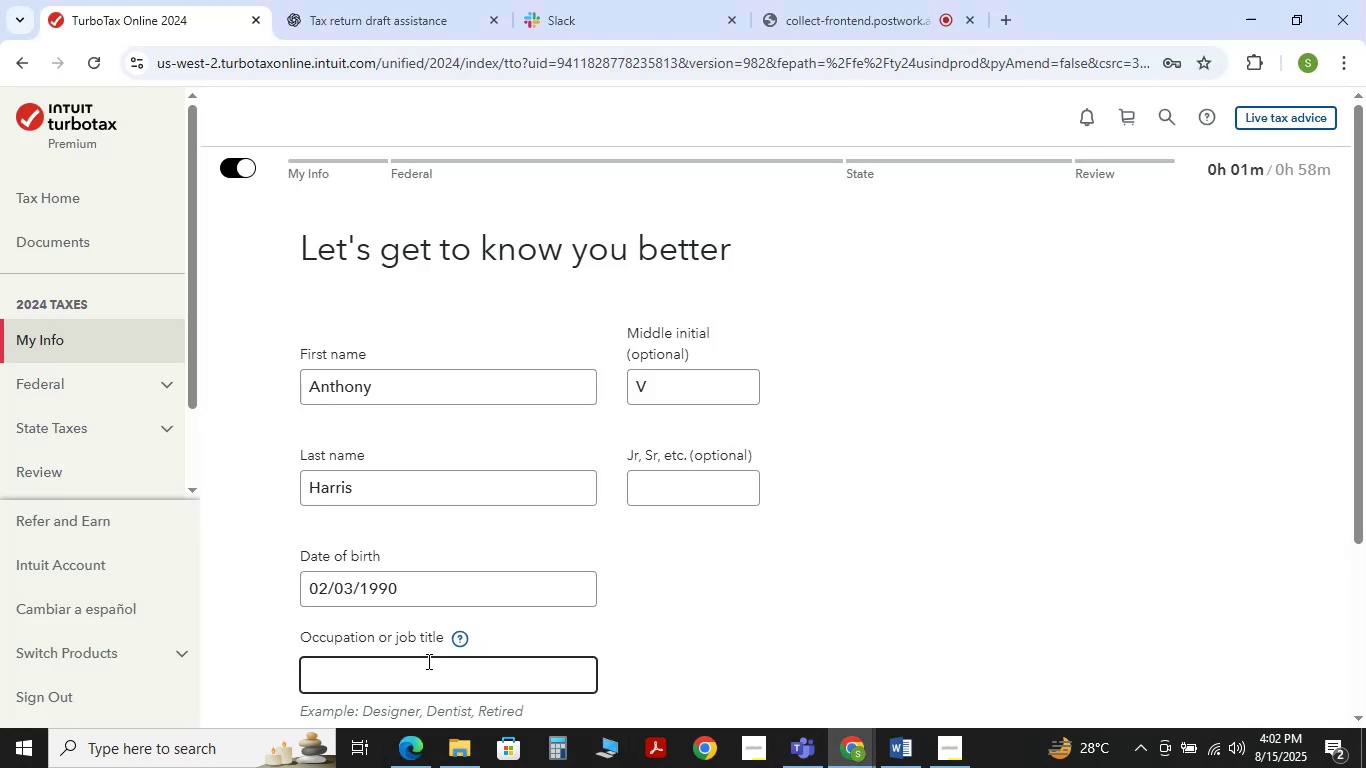 
type(Employee)
 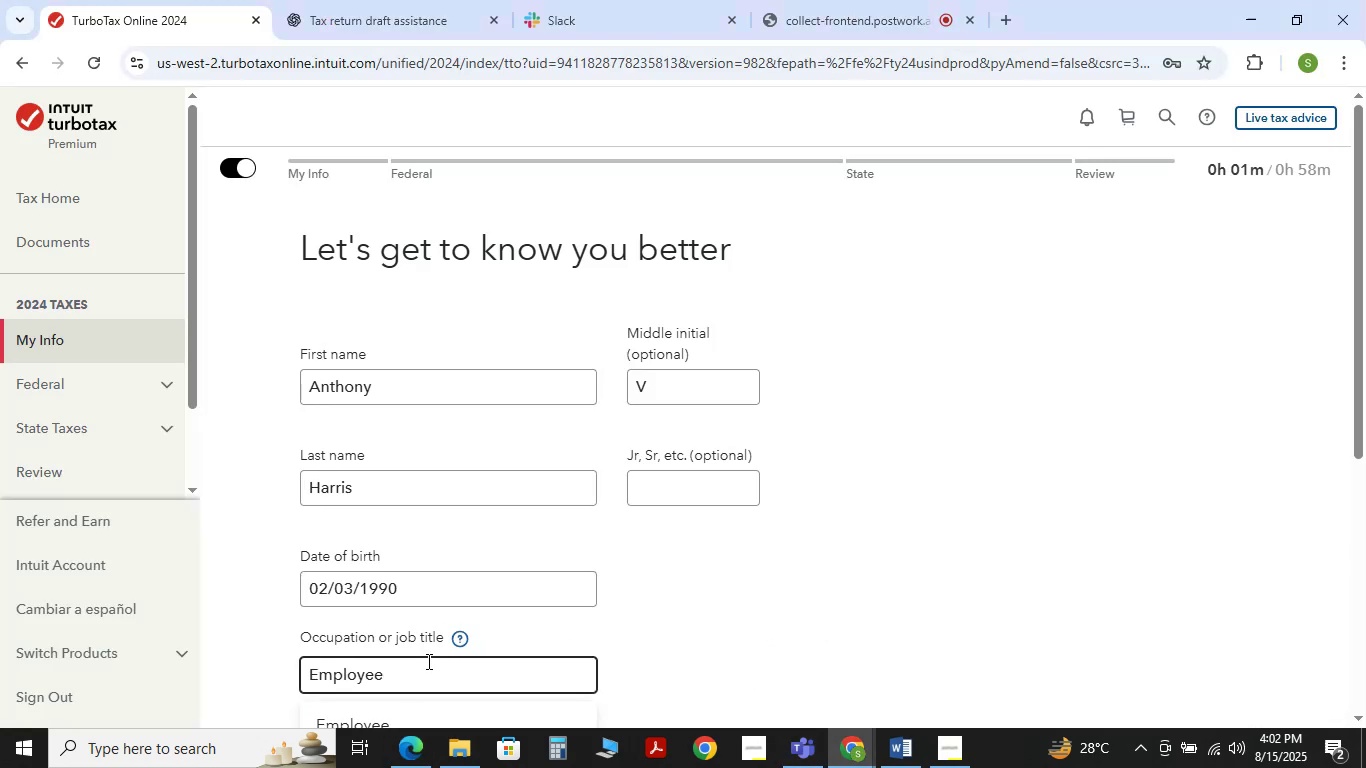 
scroll: coordinate [595, 595], scroll_direction: down, amount: 3.0
 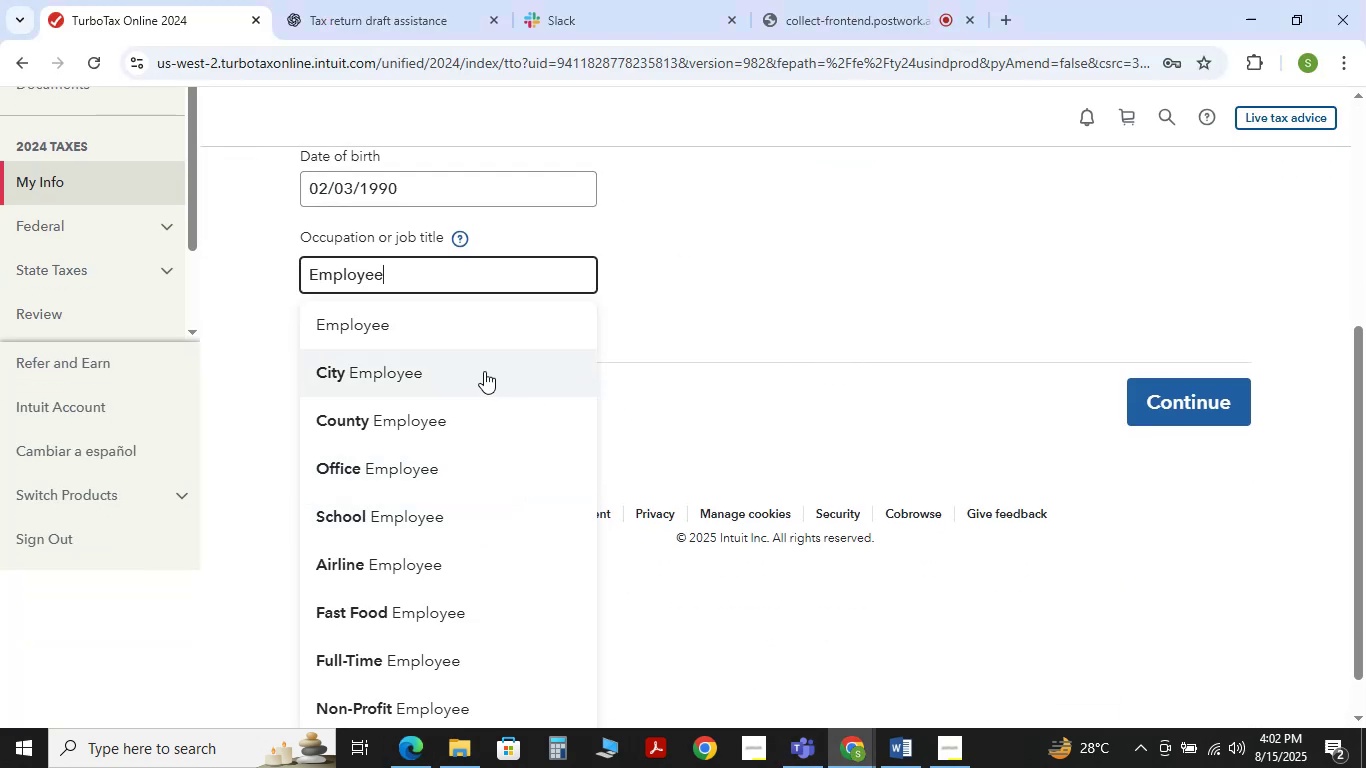 
left_click([463, 331])
 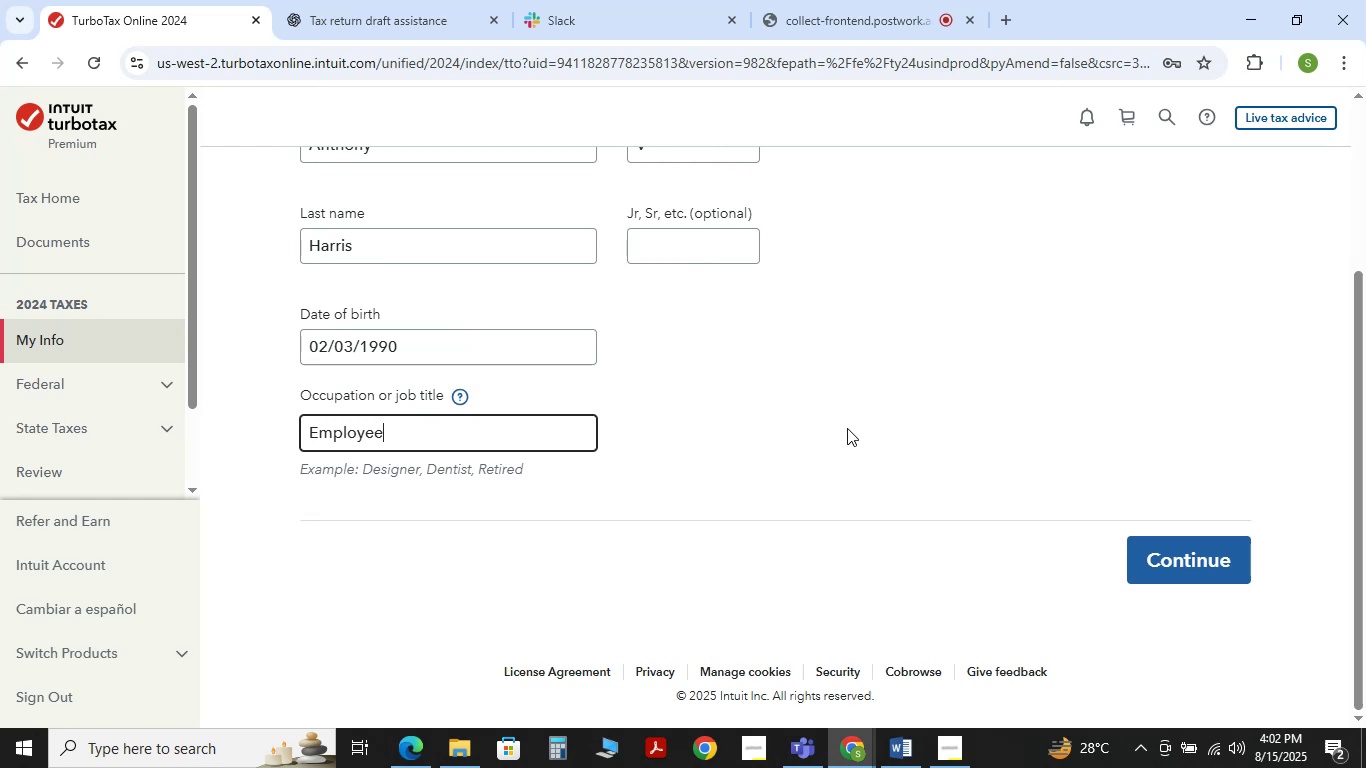 
scroll: coordinate [882, 475], scroll_direction: down, amount: 2.0
 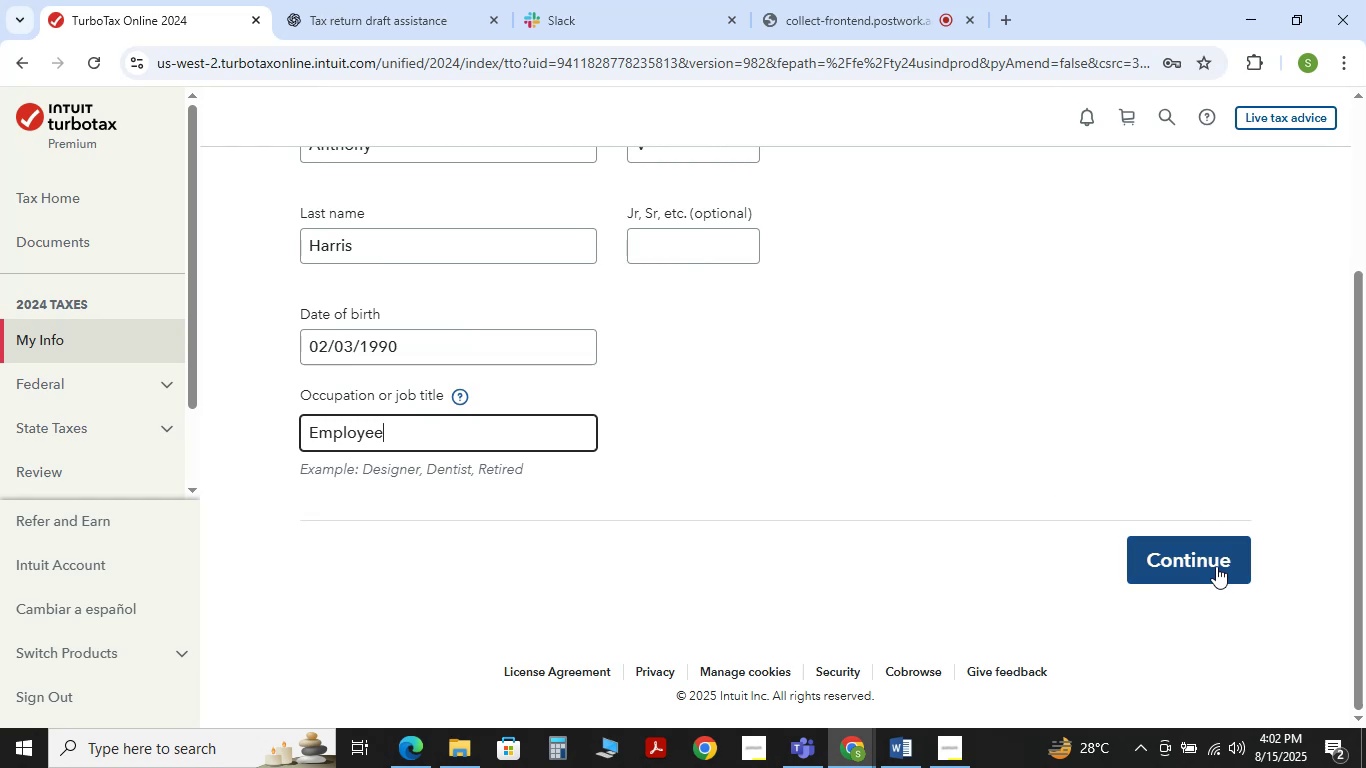 
left_click([1216, 566])
 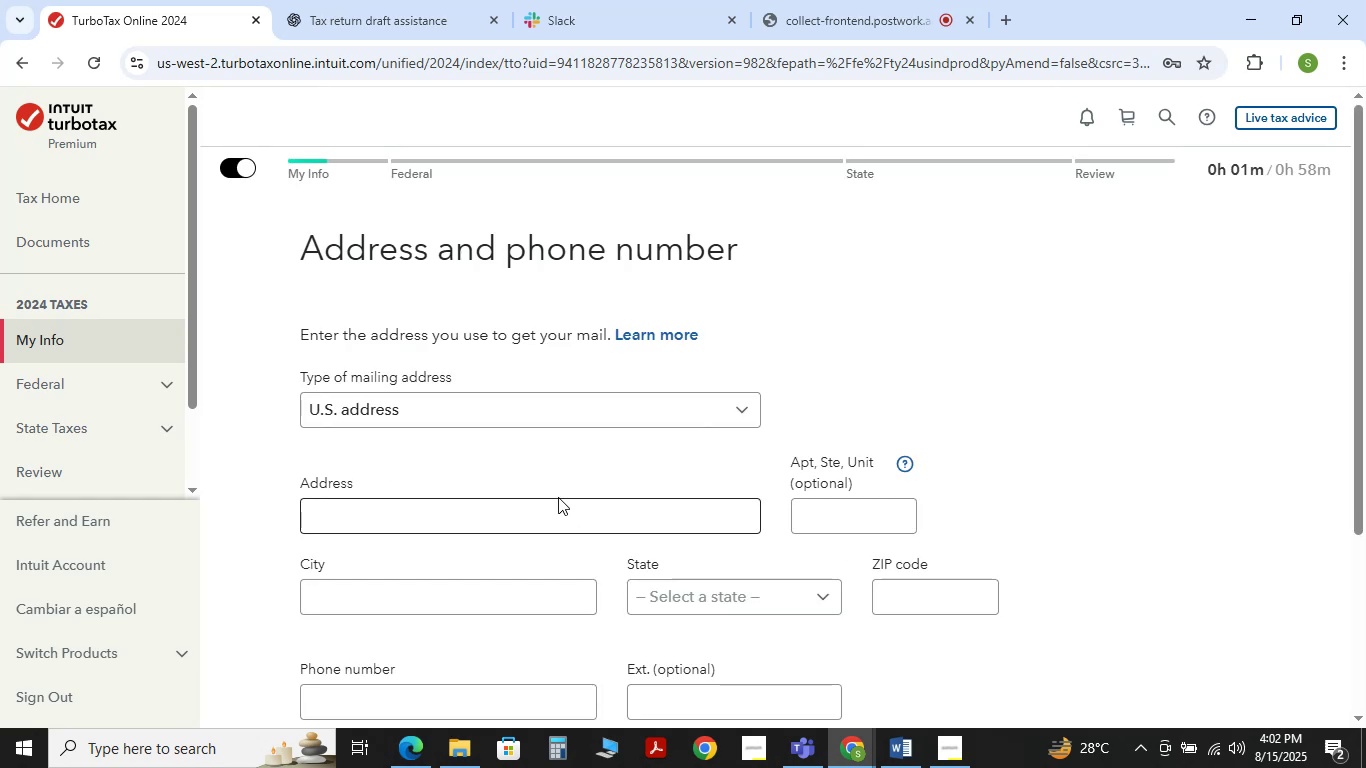 
scroll: coordinate [498, 444], scroll_direction: down, amount: 1.0
 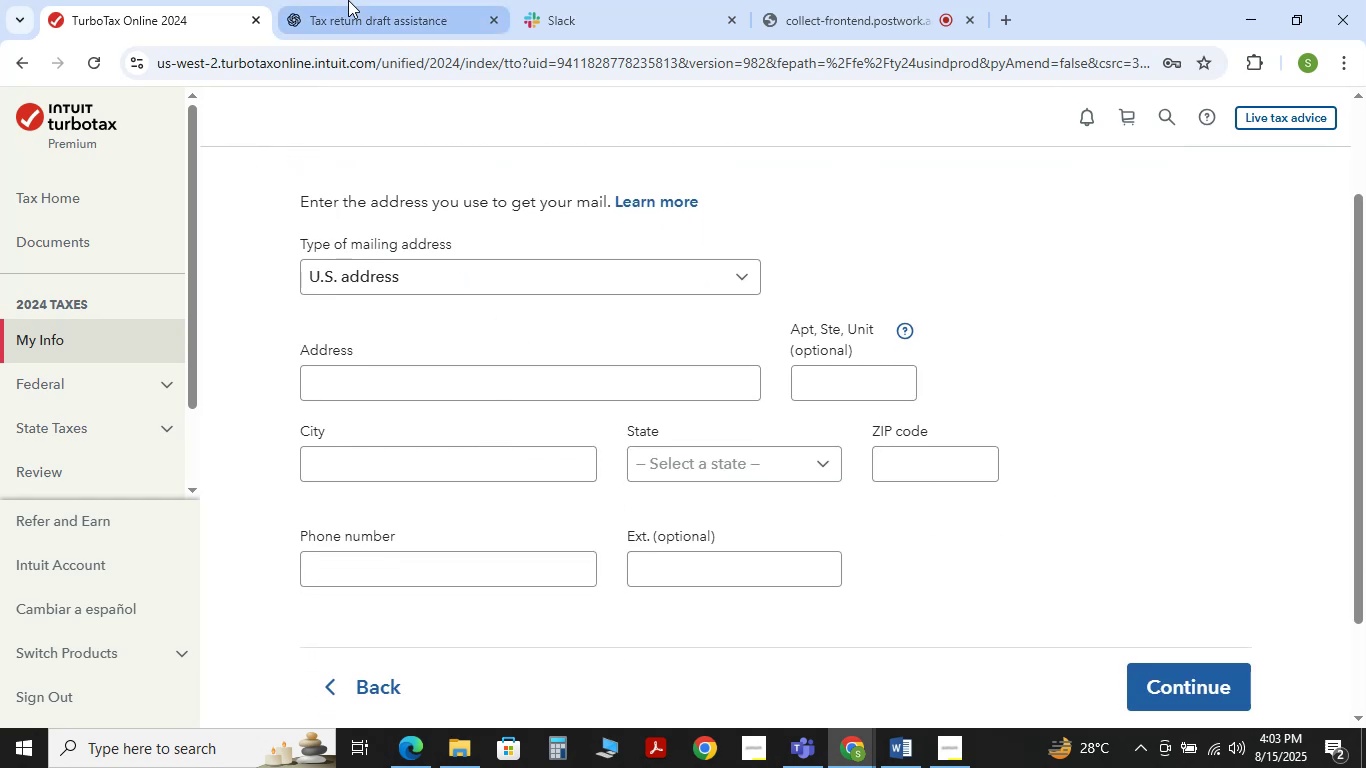 
left_click([351, 8])
 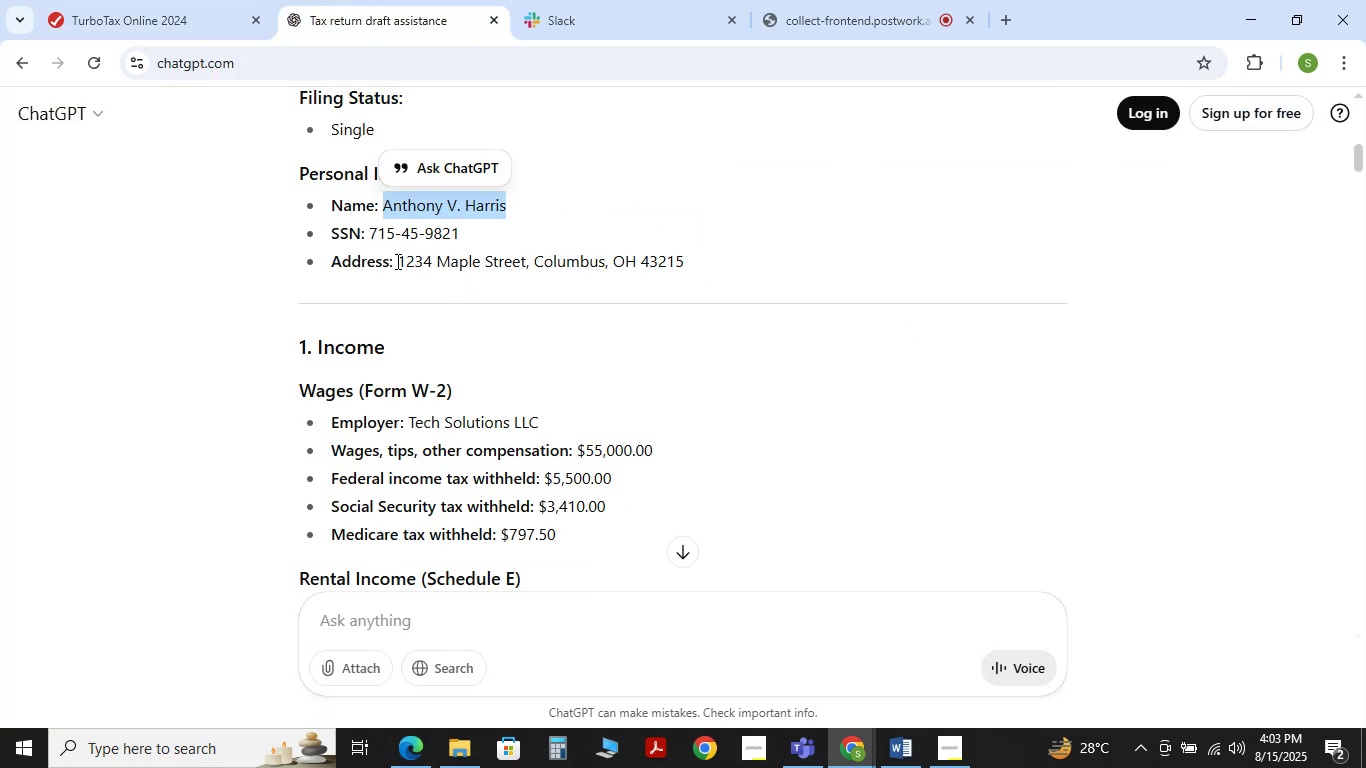 
left_click_drag(start_coordinate=[396, 261], to_coordinate=[524, 265])
 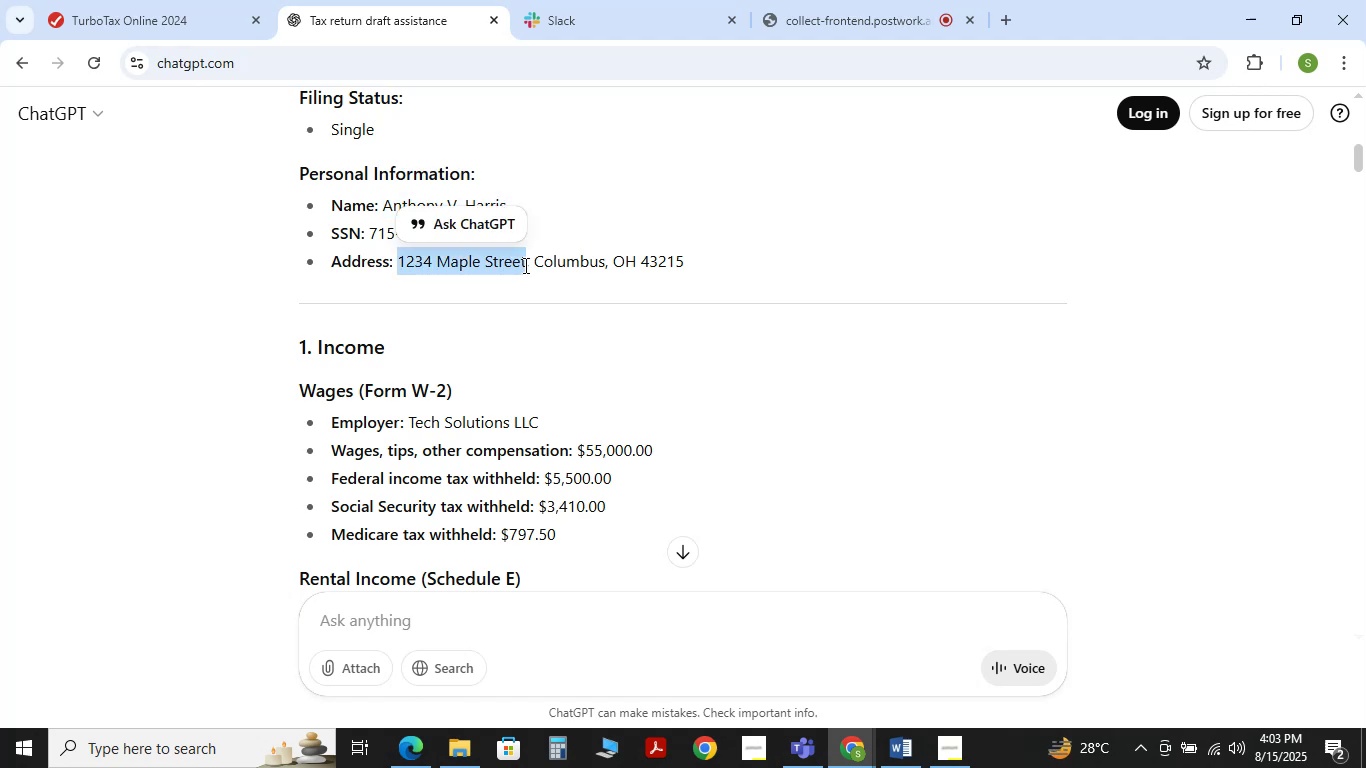 
key(Control+C)
 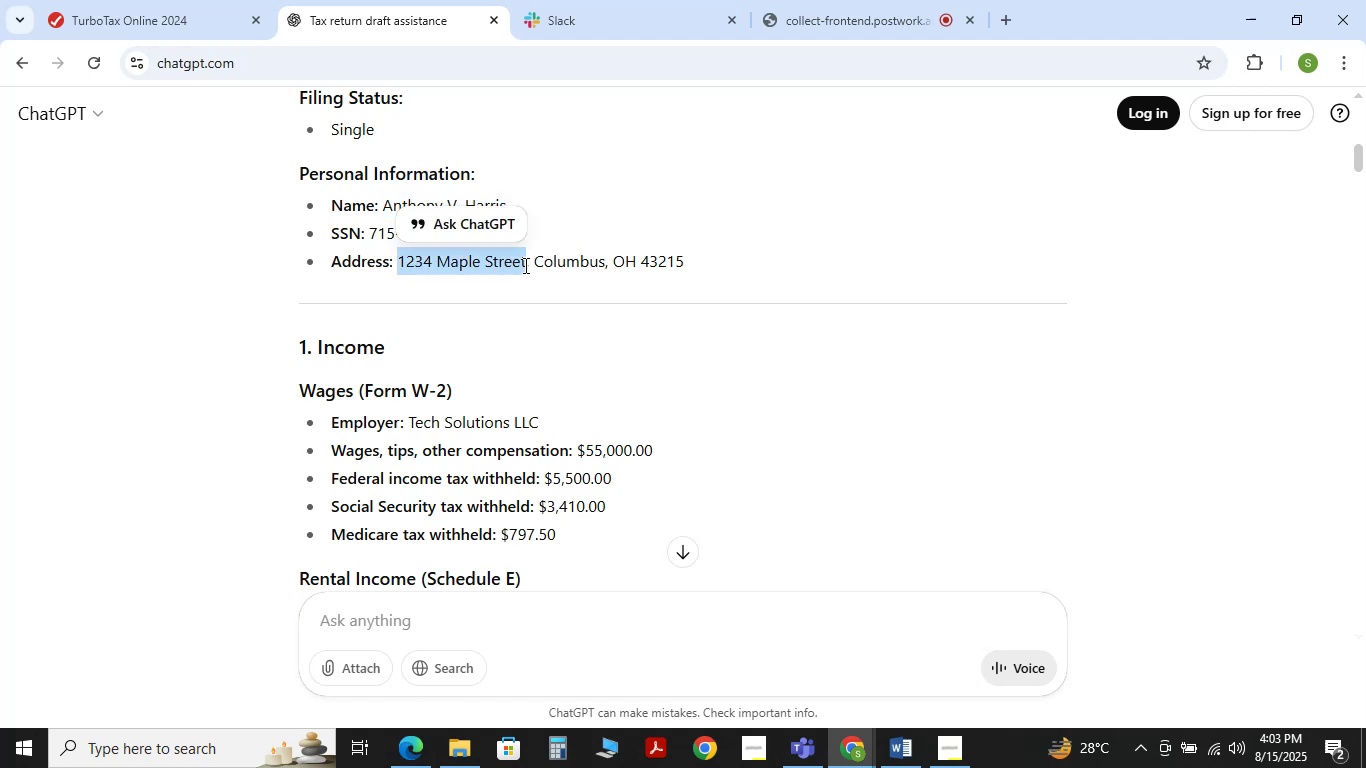 
key(Control+C)
 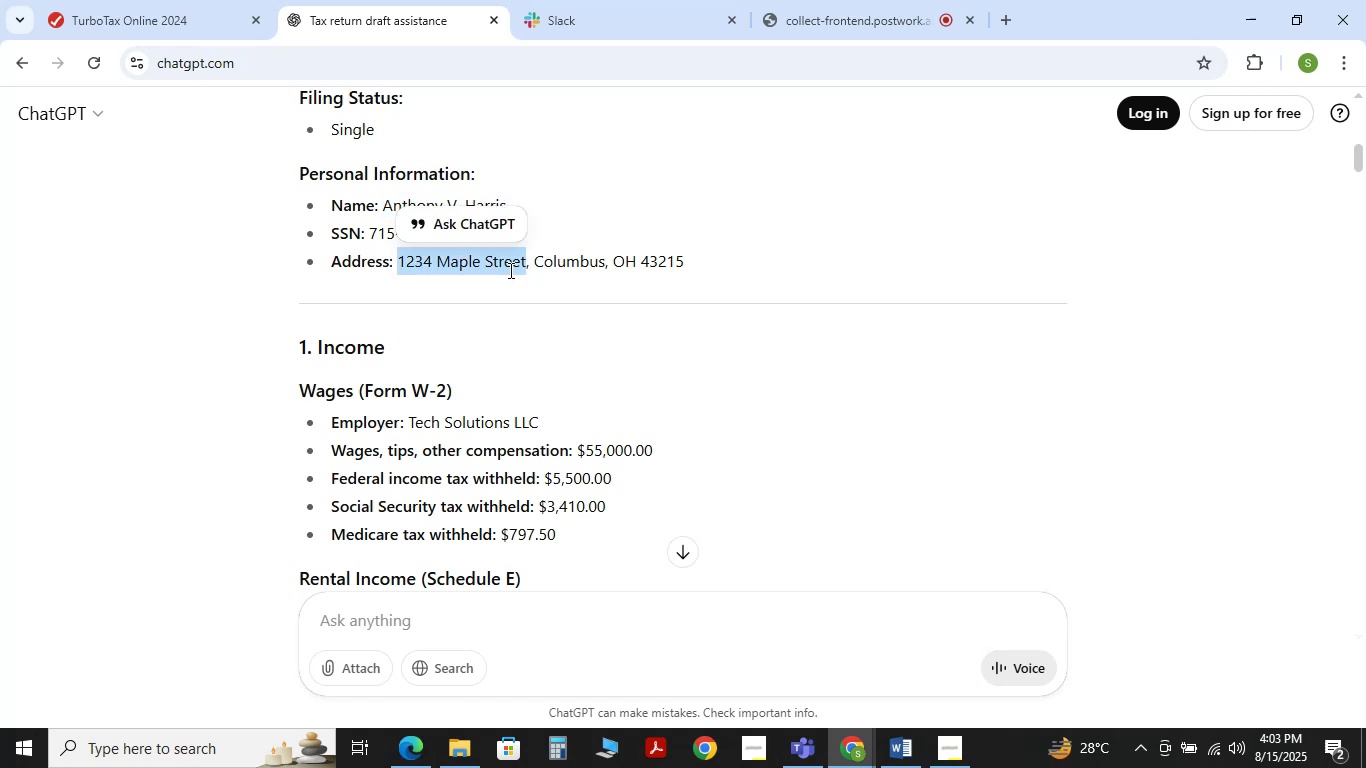 
key(Control+C)
 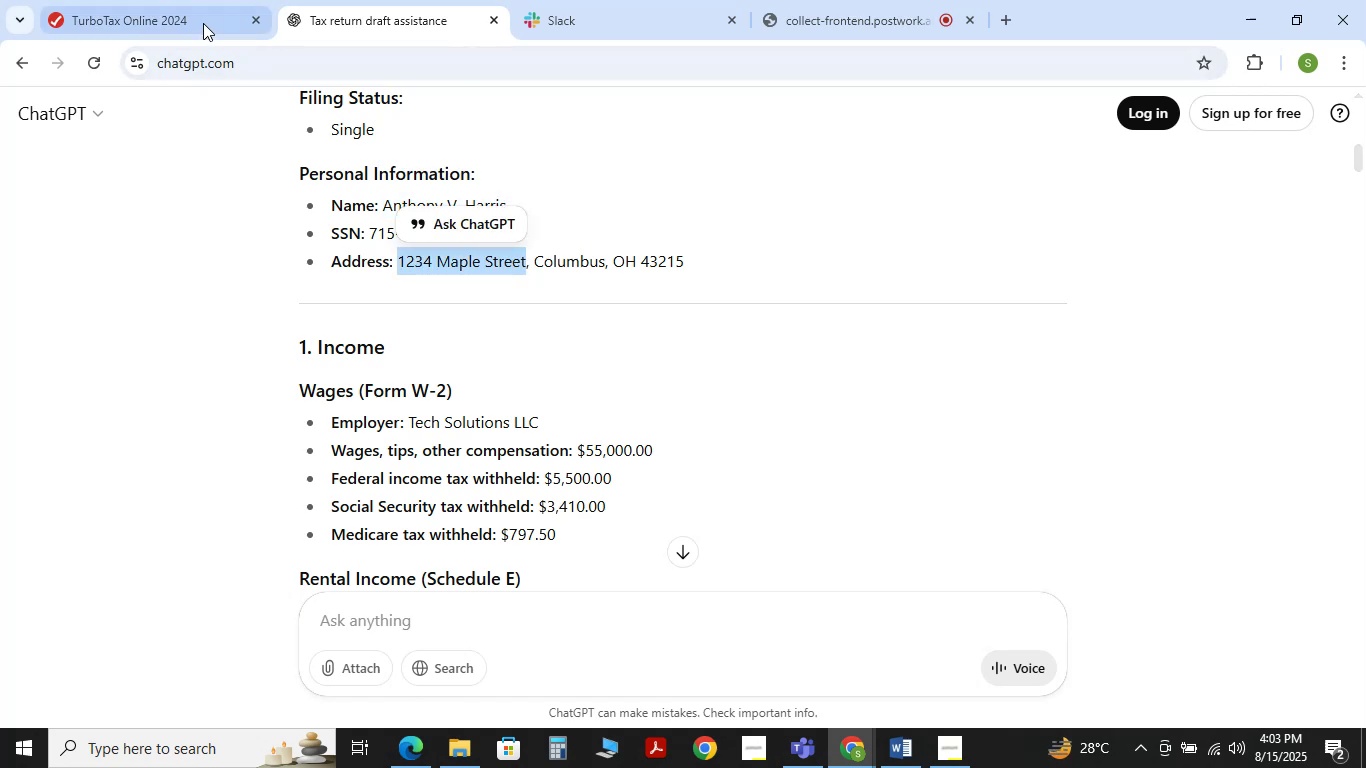 
left_click([200, 18])
 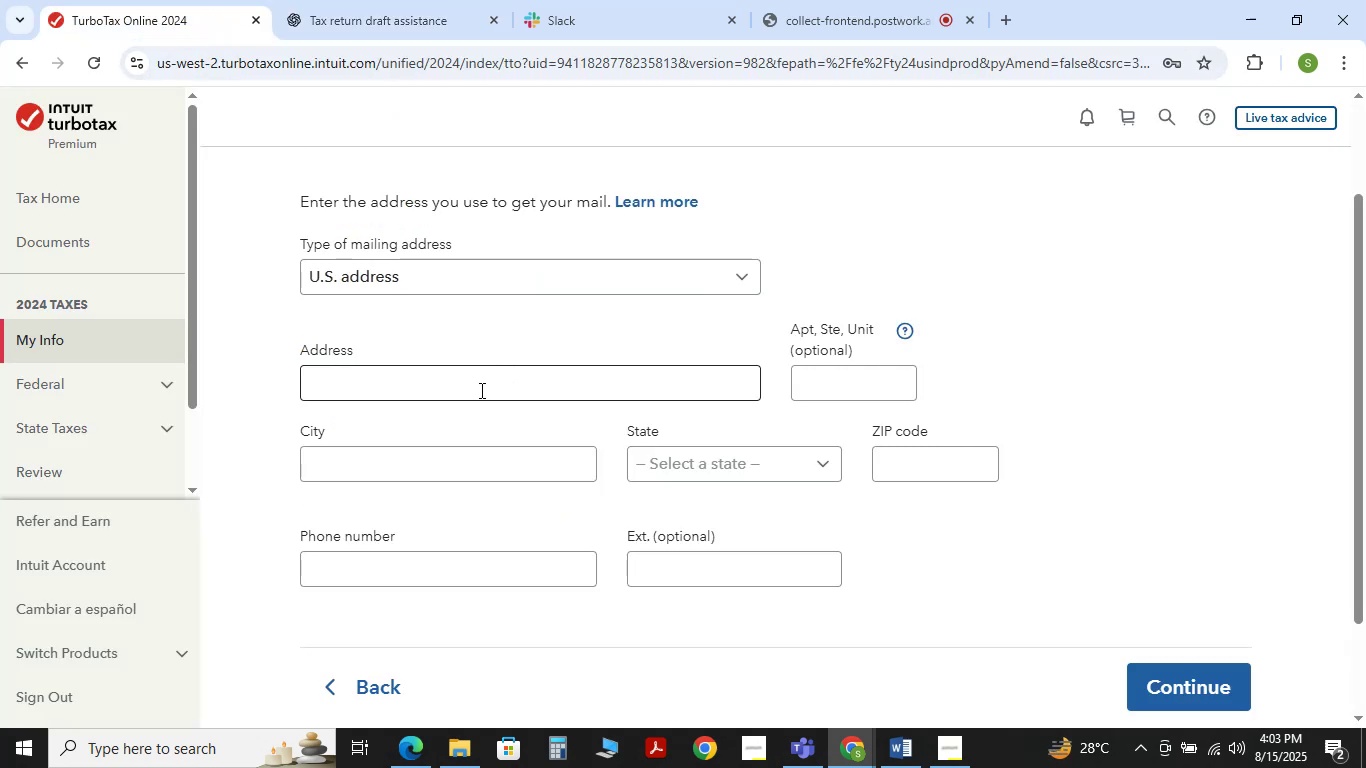 
left_click([476, 387])
 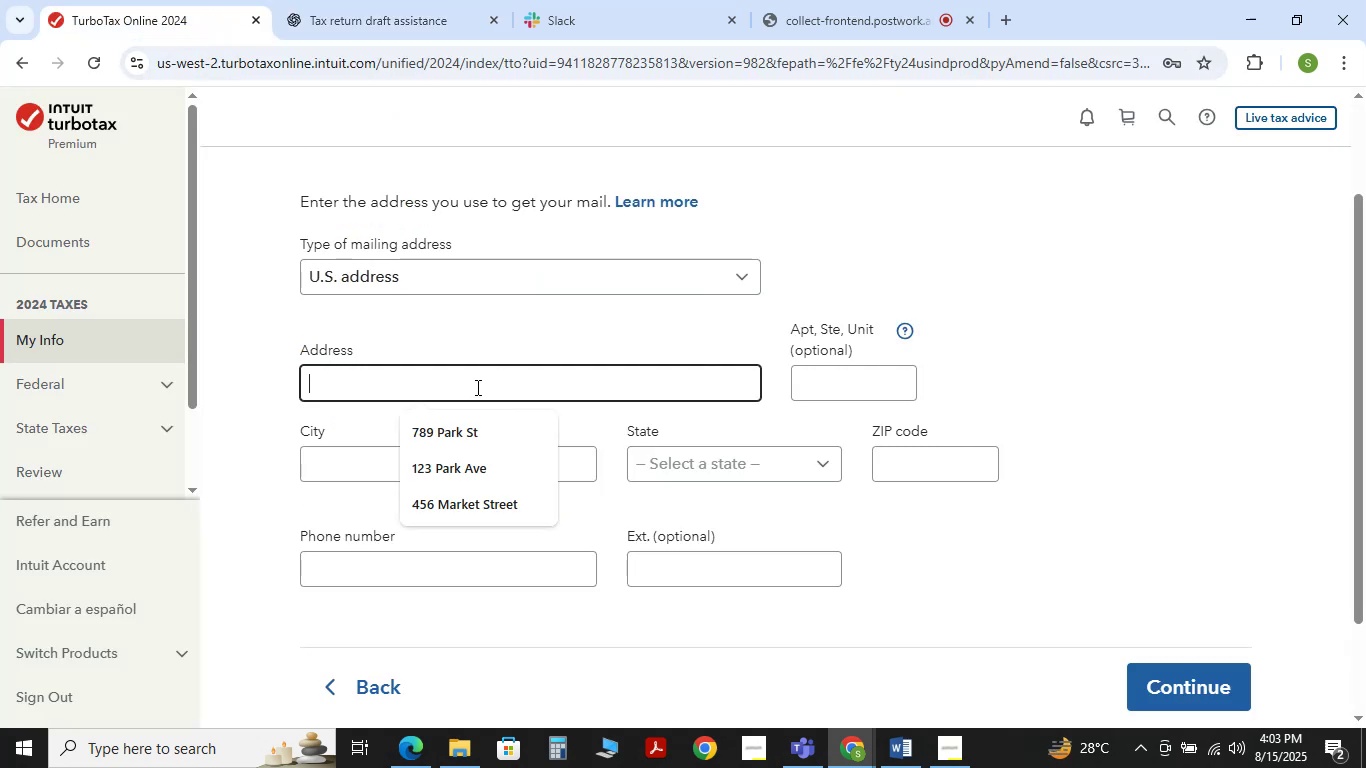 
key(Control+V)
 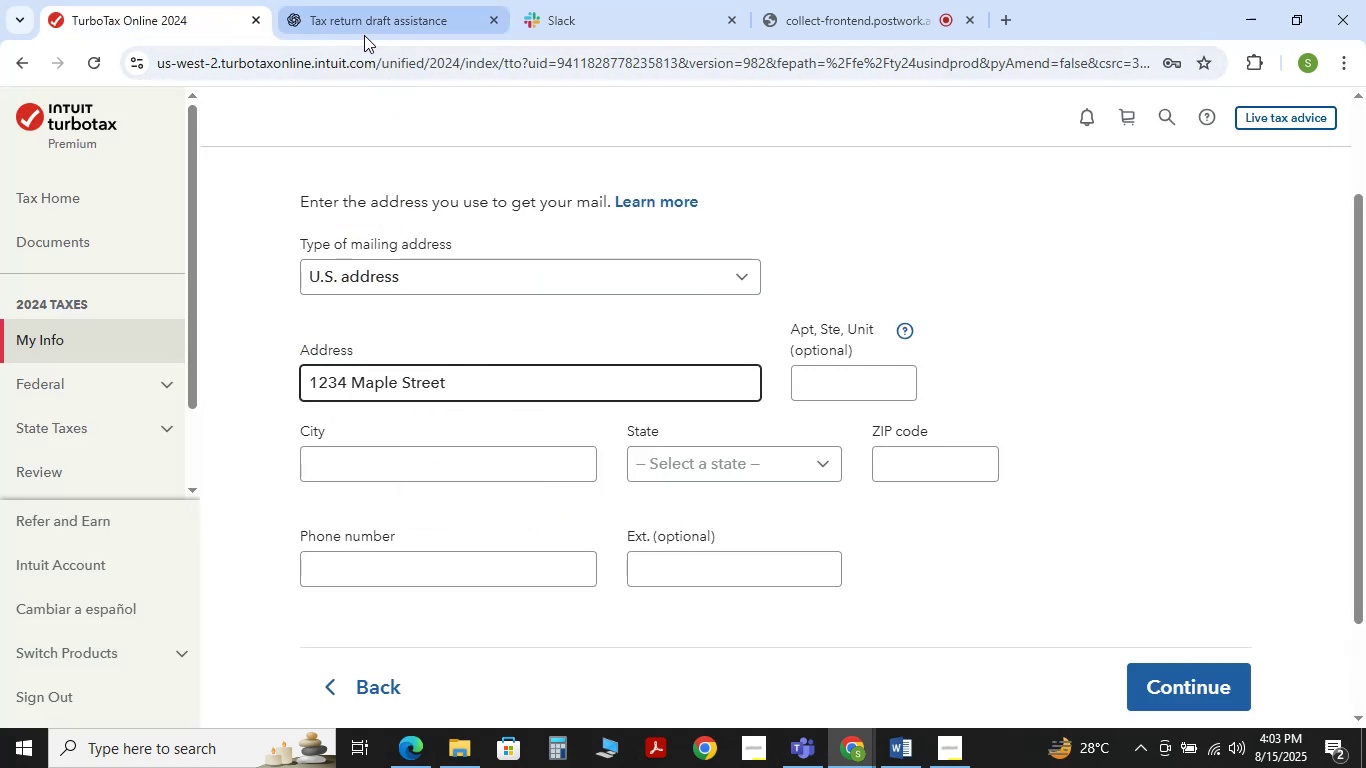 
left_click([366, 26])
 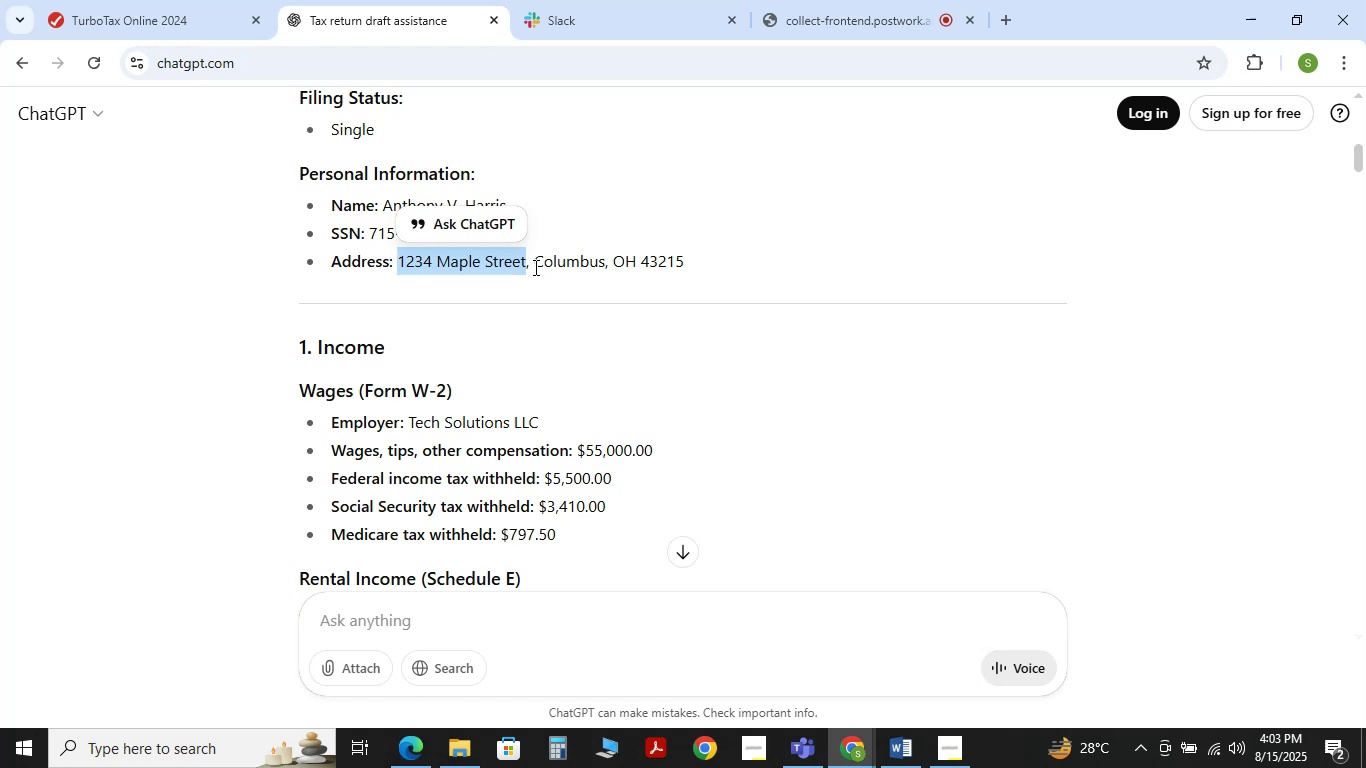 
left_click_drag(start_coordinate=[535, 266], to_coordinate=[602, 269])
 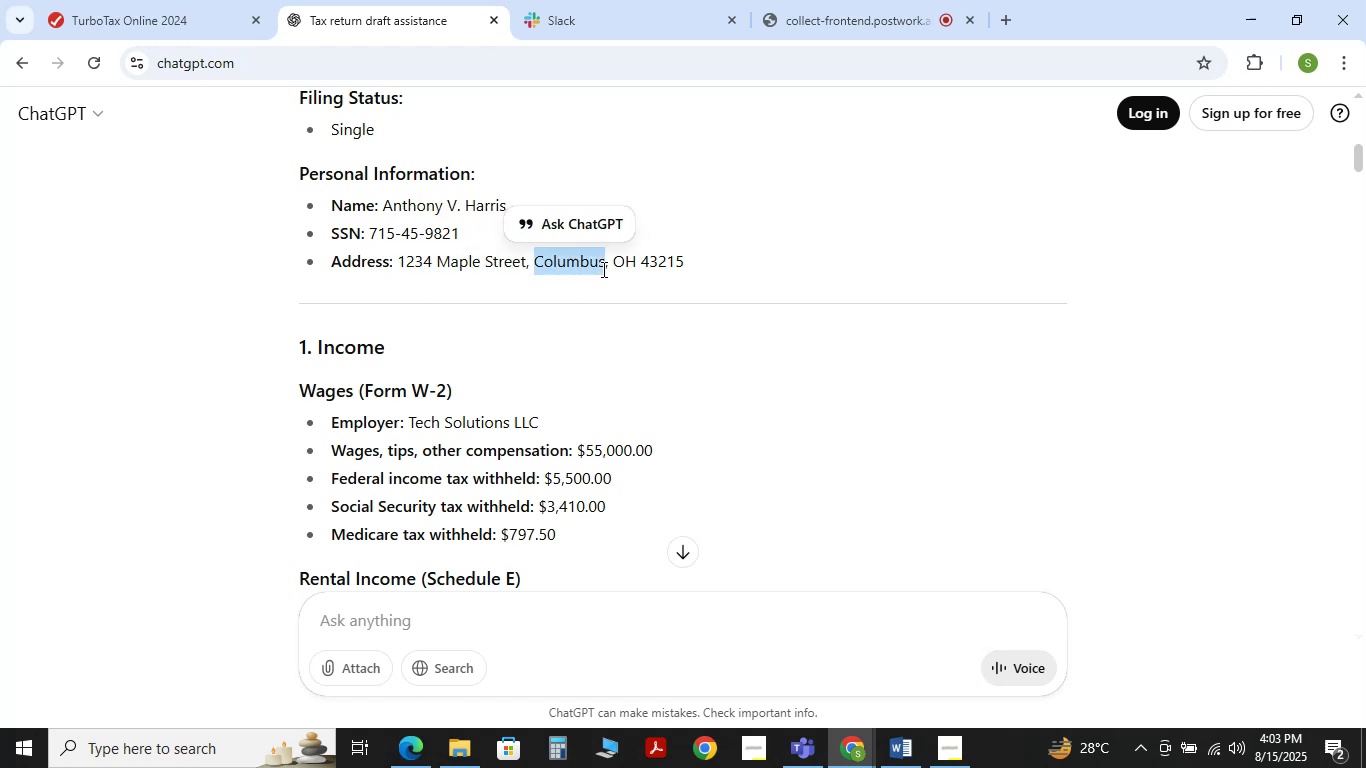 
hold_key(key=ControlLeft, duration=1.5)
 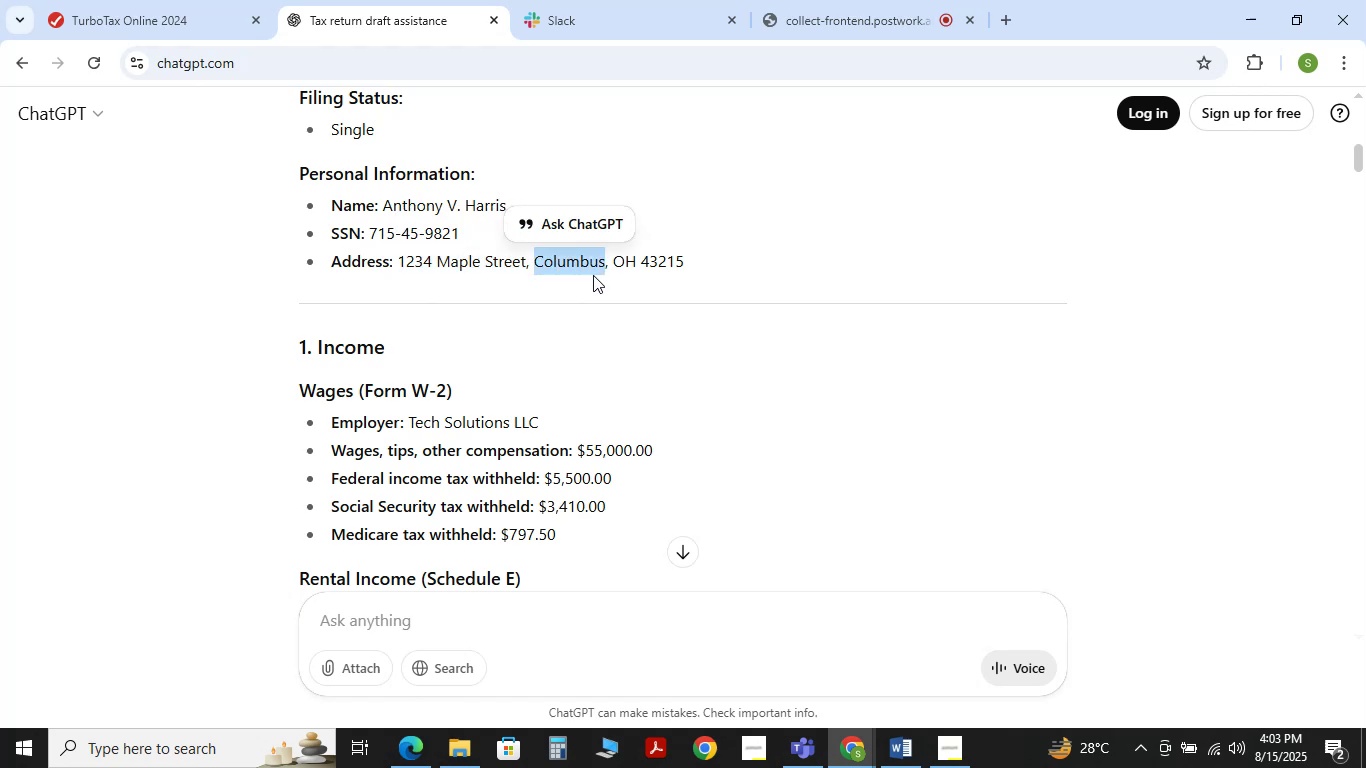 
key(Control+C)
 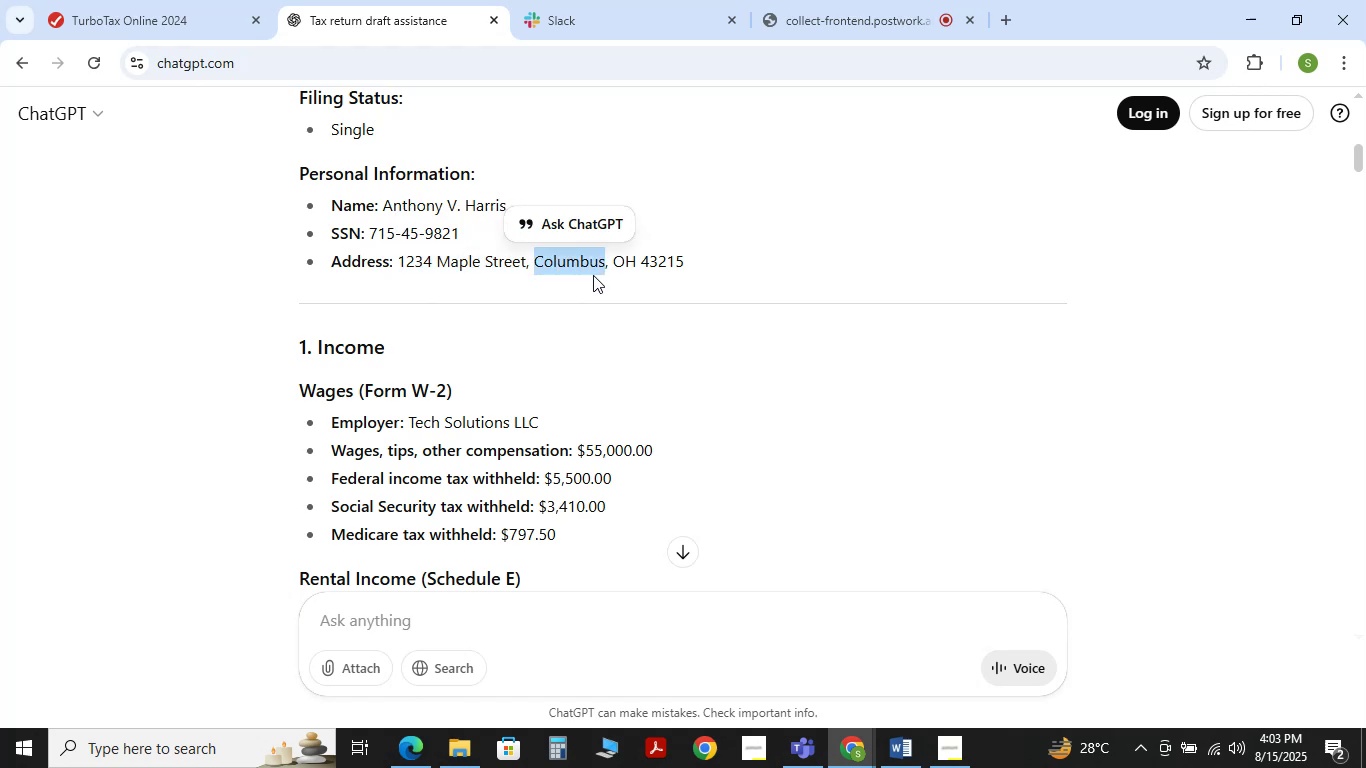 
key(Control+C)
 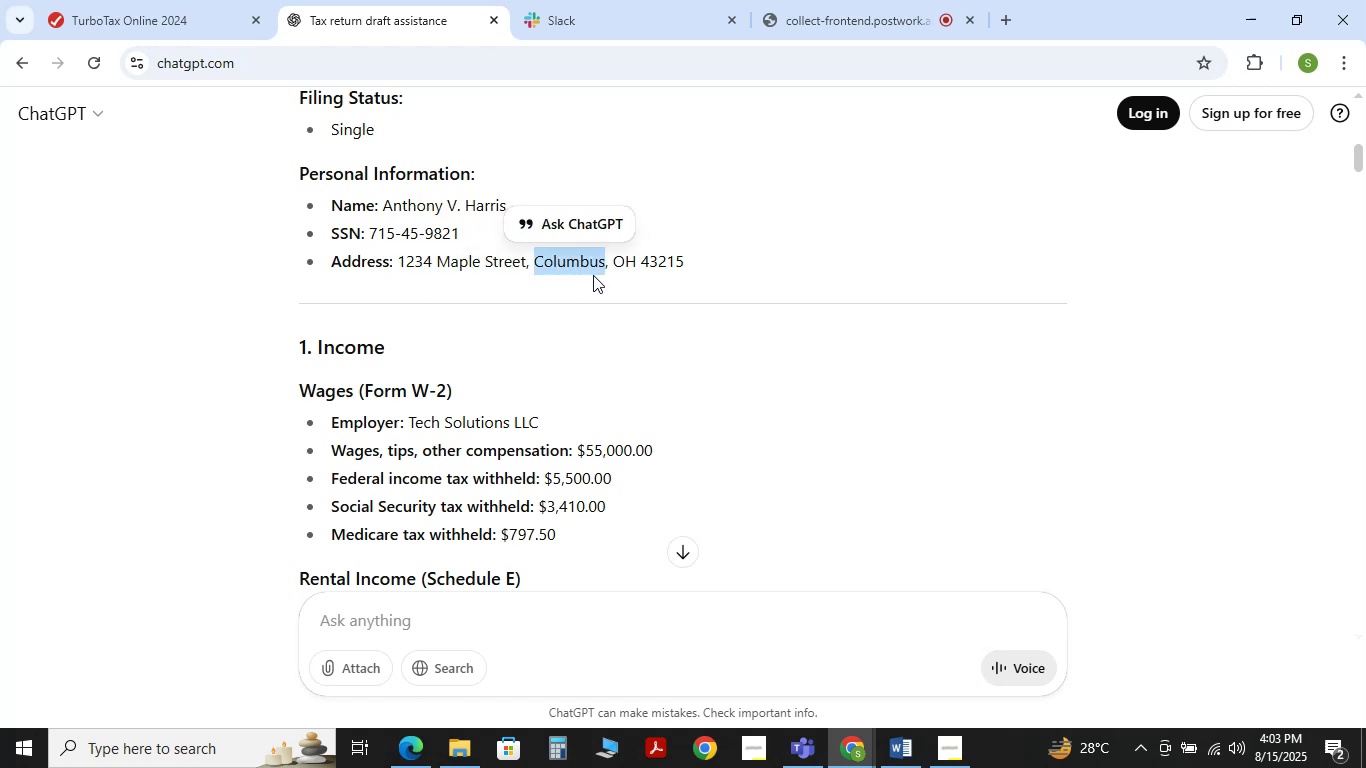 
key(Control+C)
 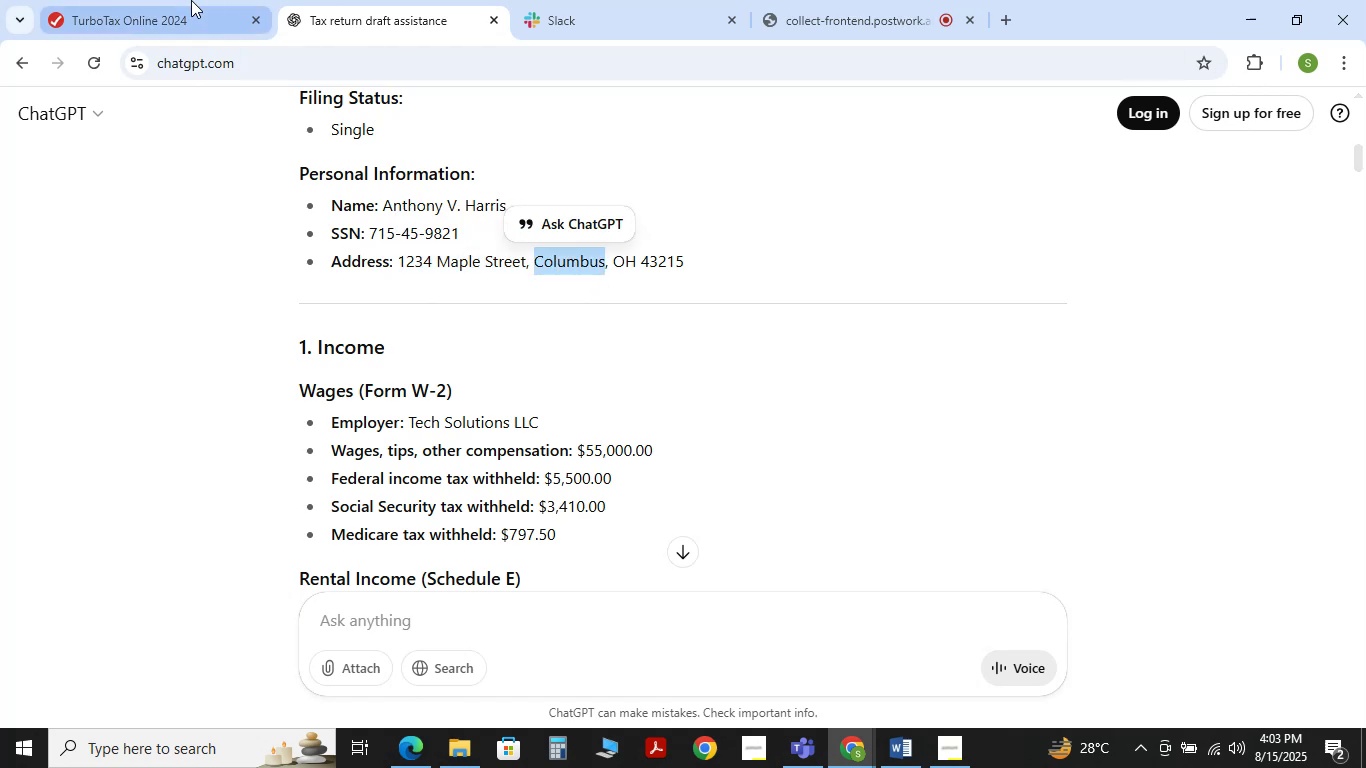 
left_click([191, 0])
 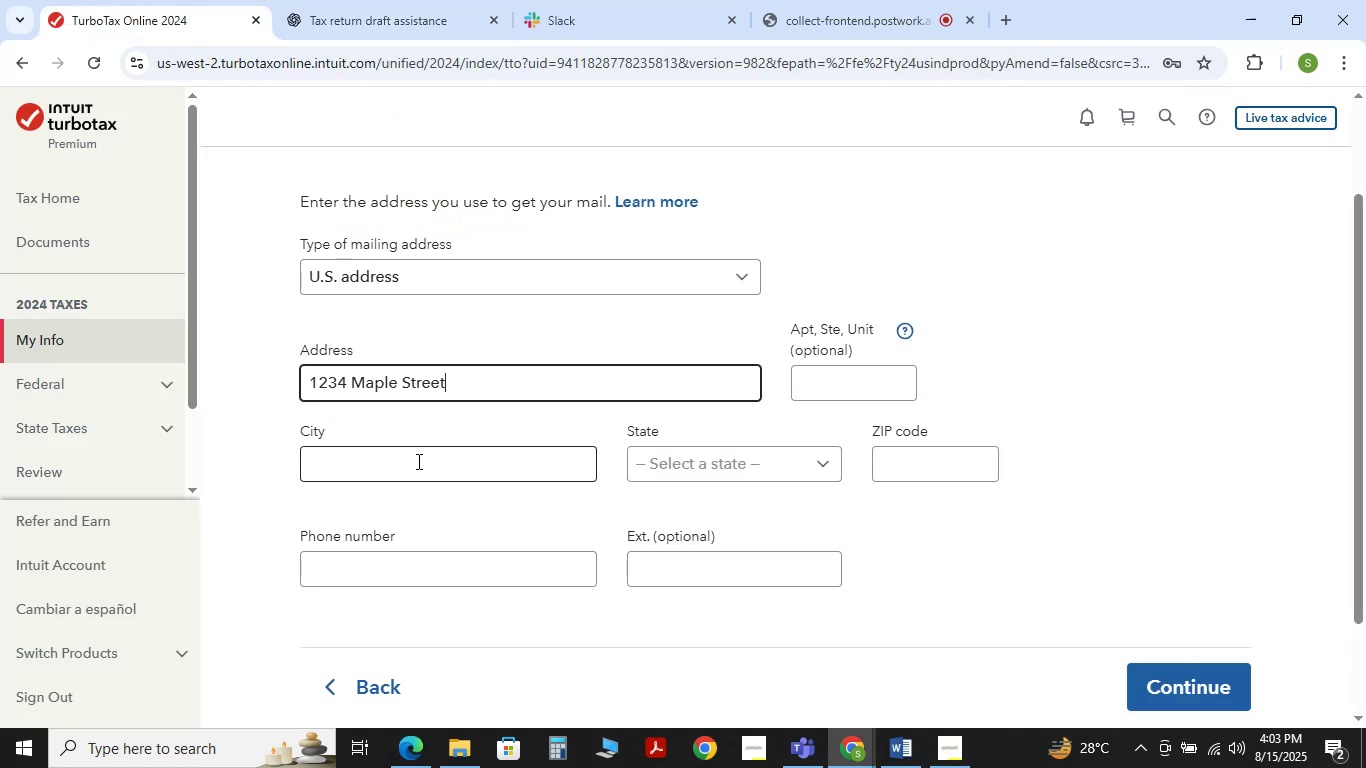 
left_click([417, 461])
 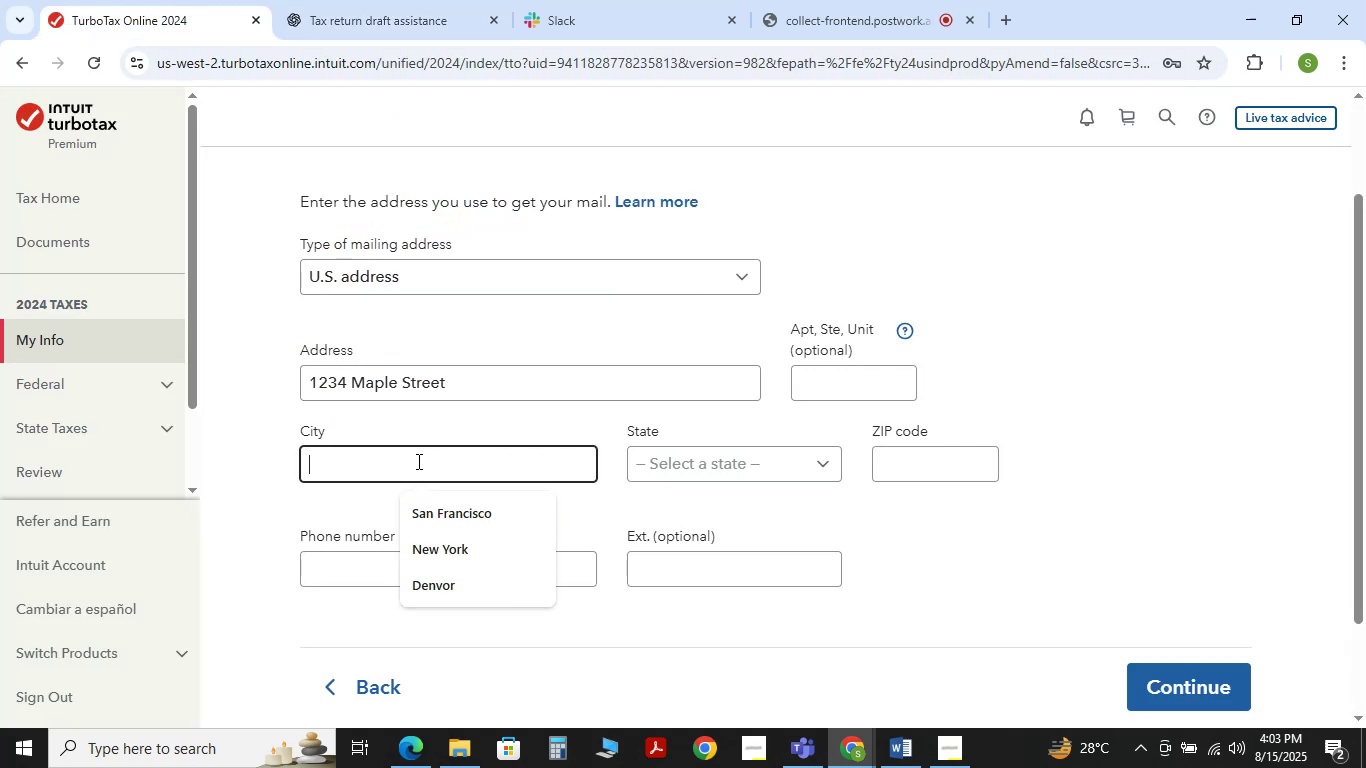 
key(Control+V)
 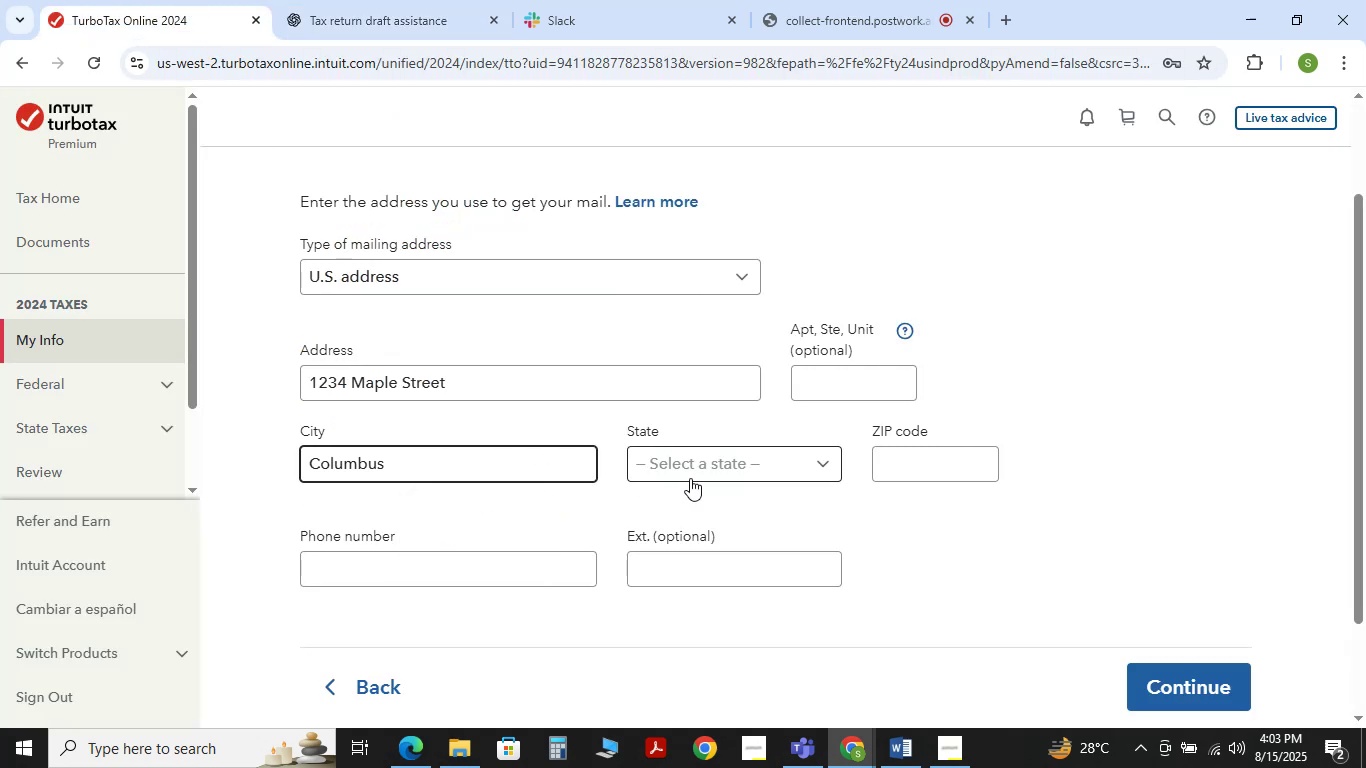 
left_click([693, 477])
 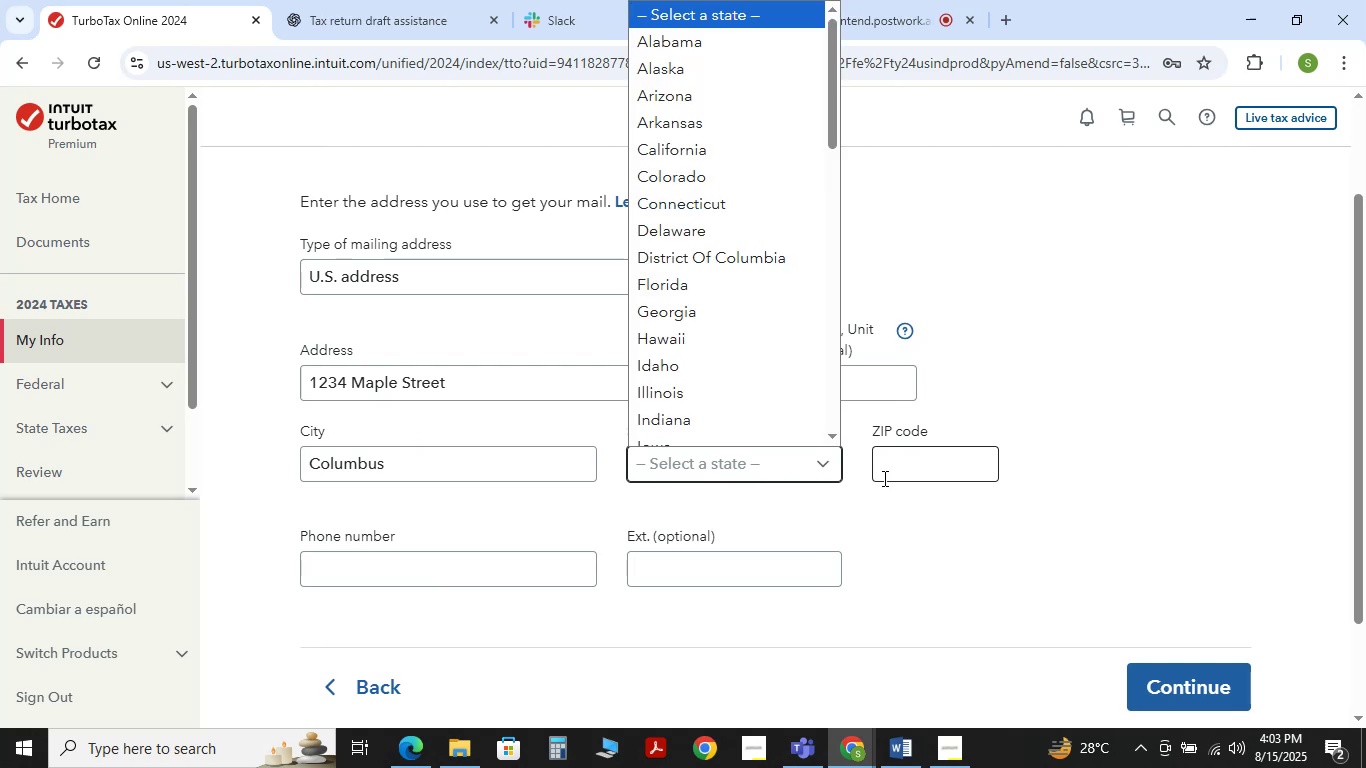 
left_click([917, 477])
 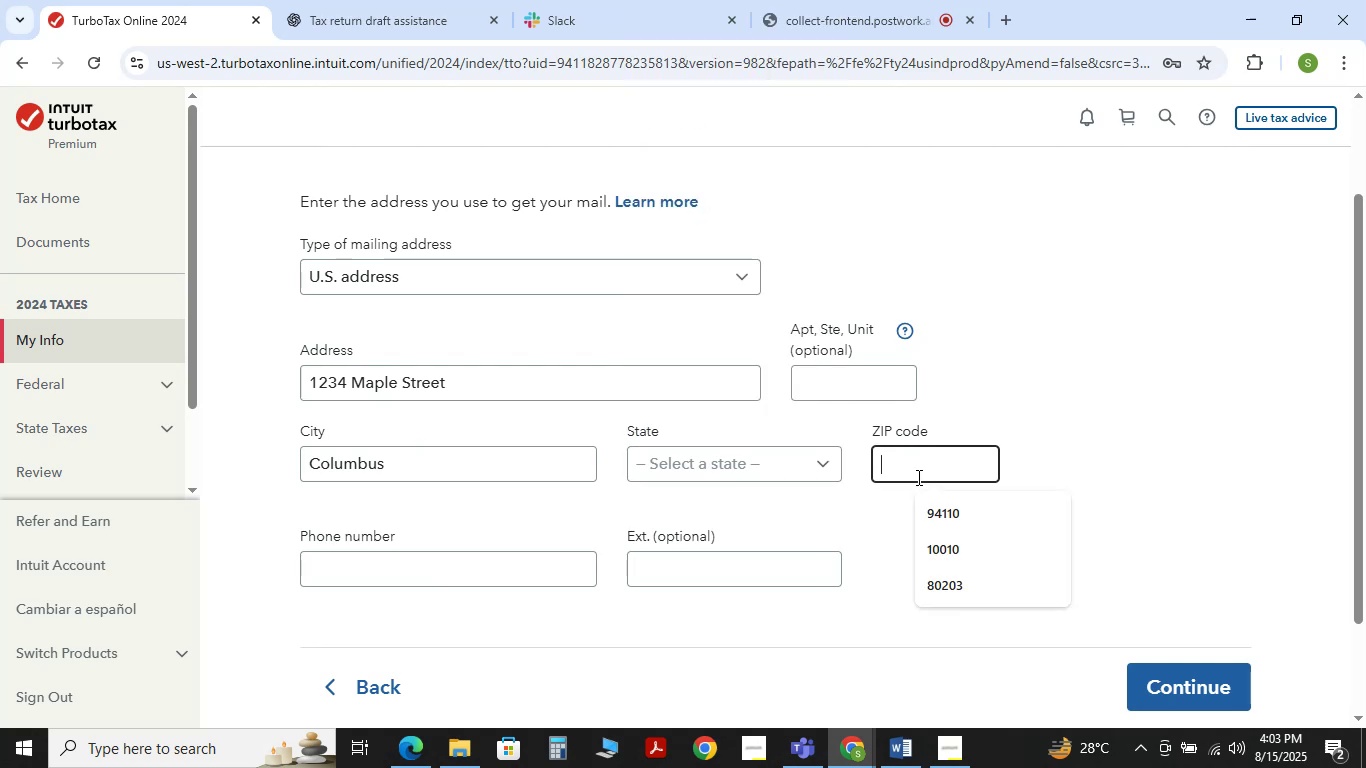 
key(Numpad4)
 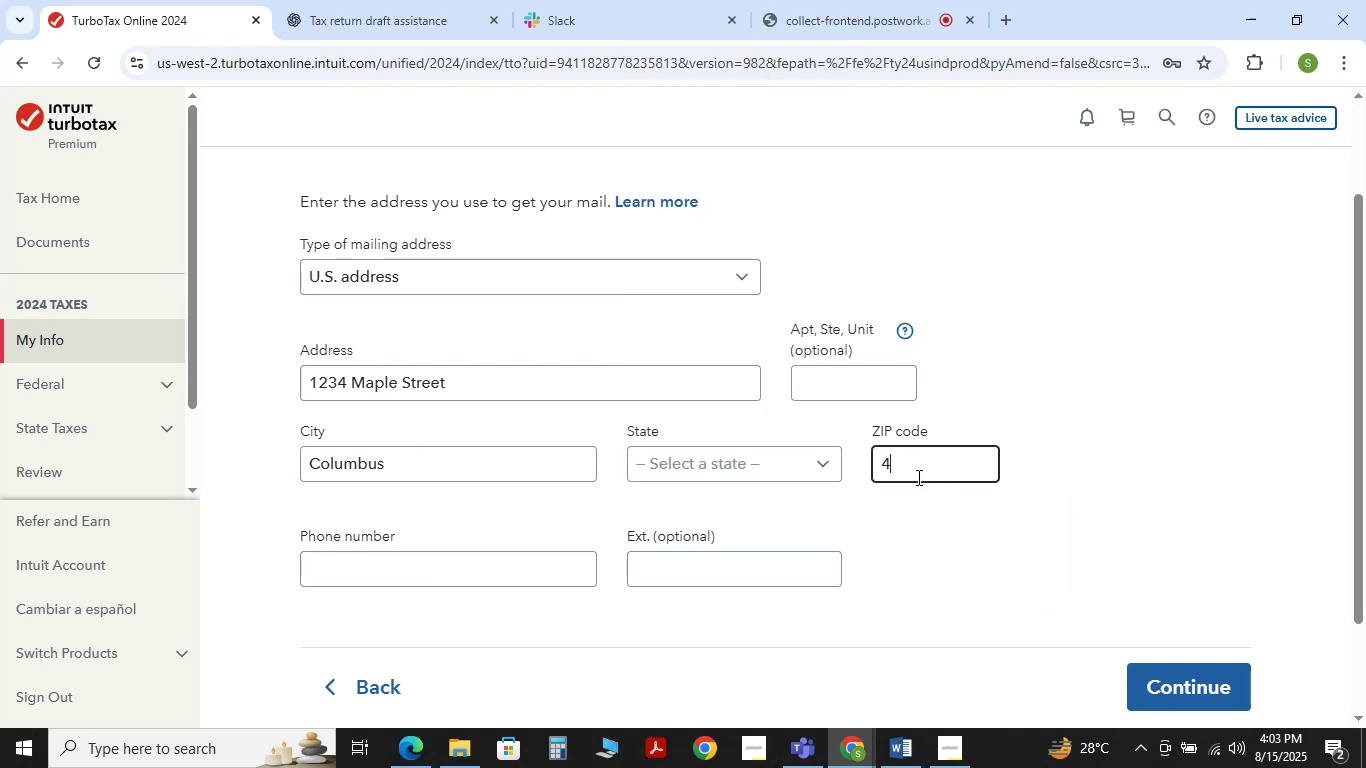 
key(Numpad3)
 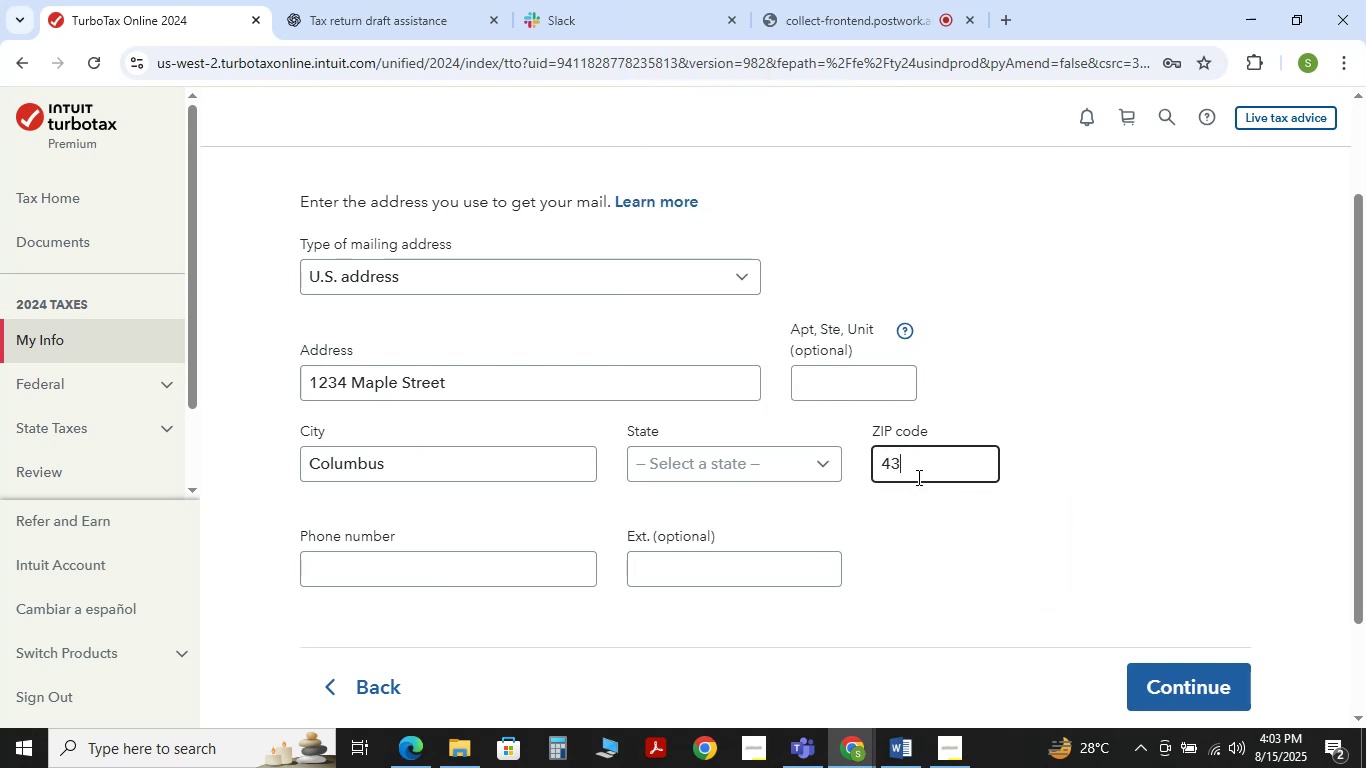 
key(Numpad2)
 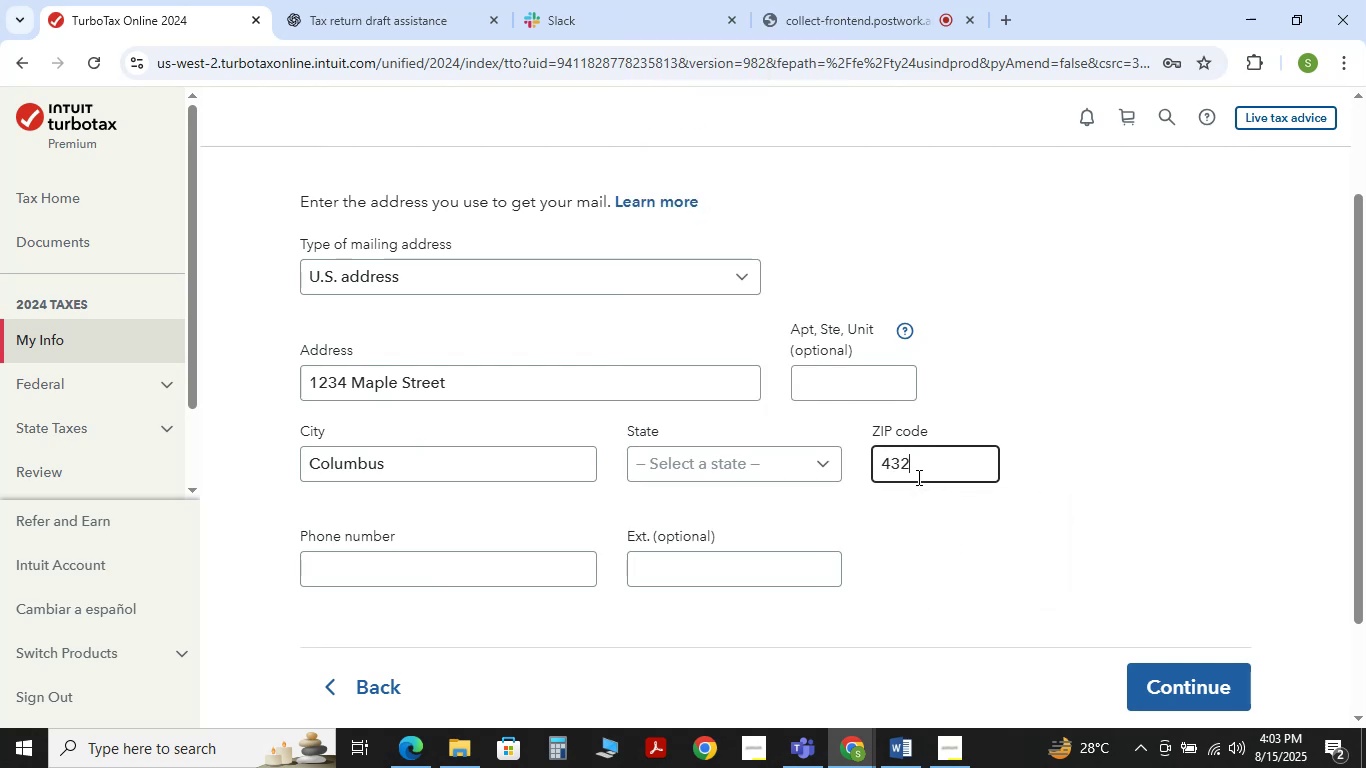 
key(Numpad1)
 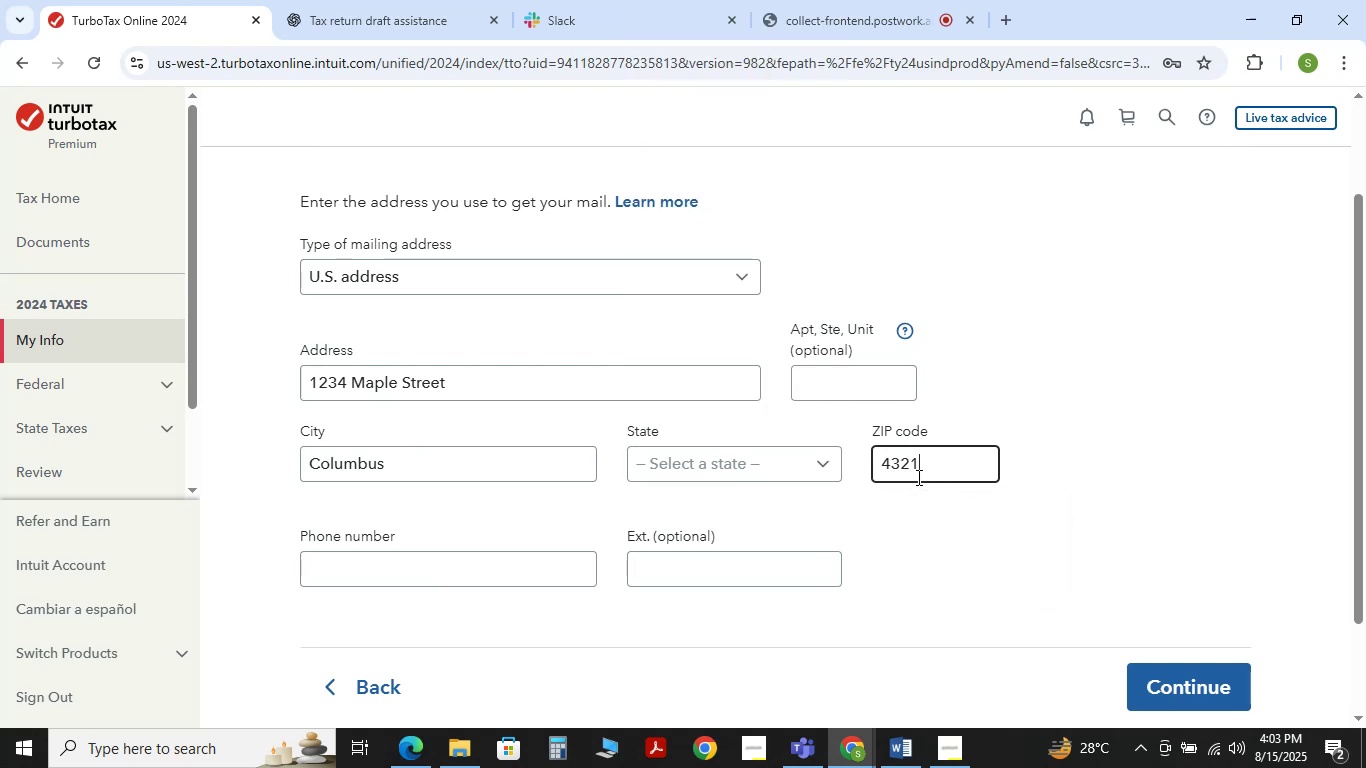 
key(Numpad5)
 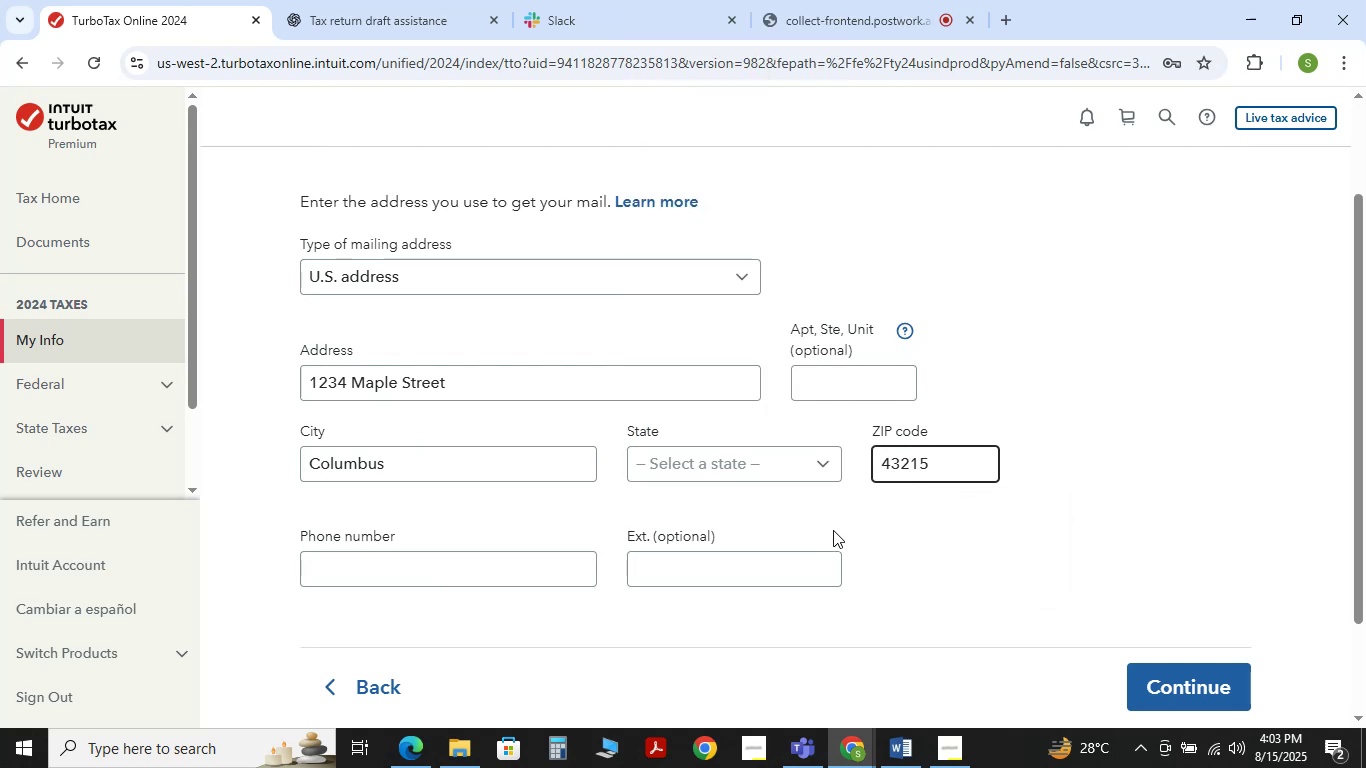 
wait(6.07)
 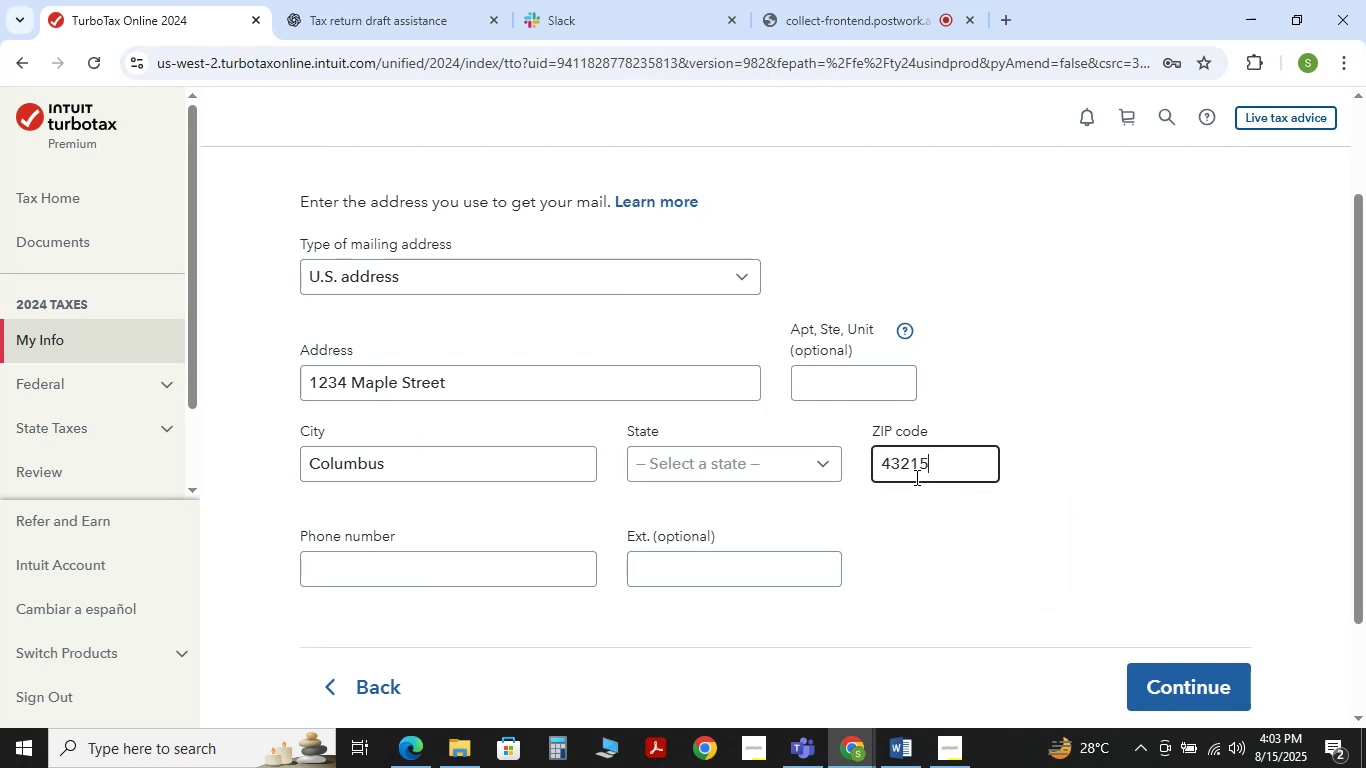 
left_click([730, 470])
 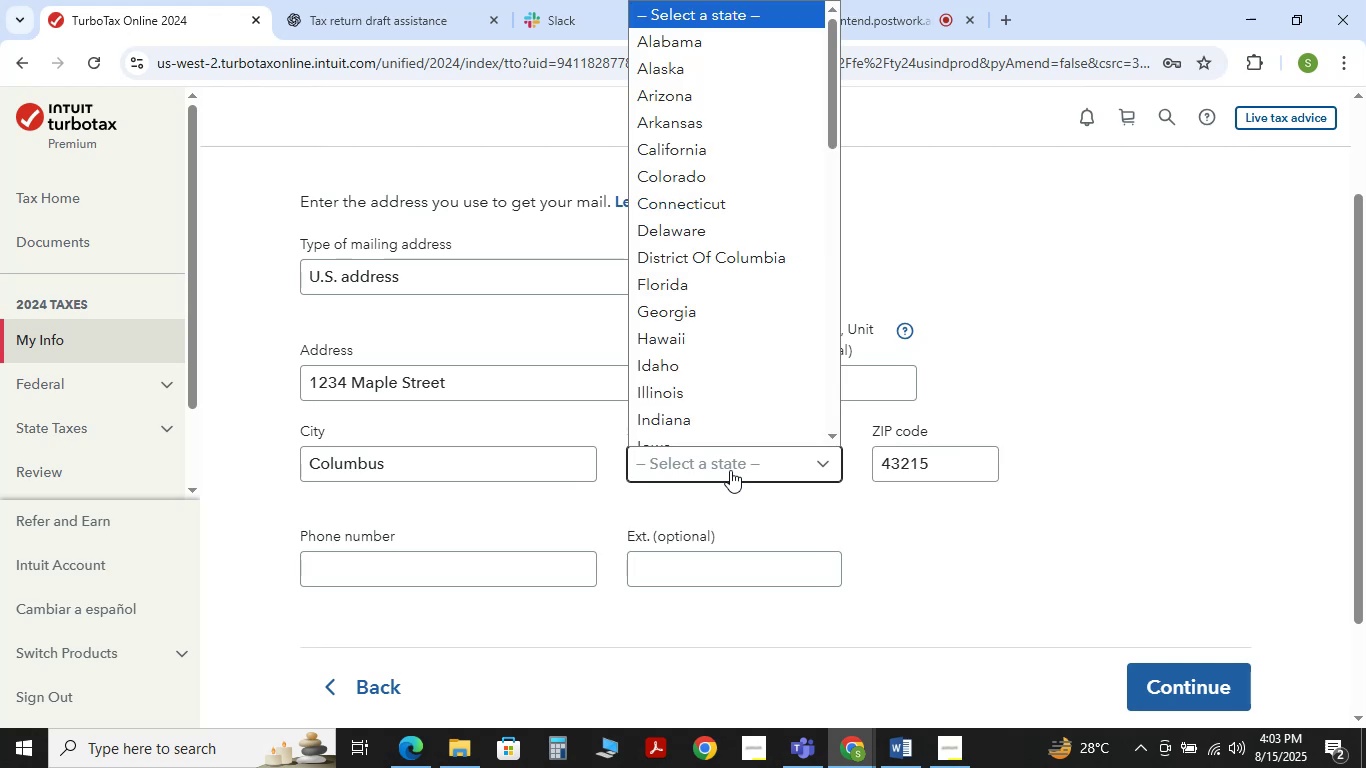 
type(ol)
 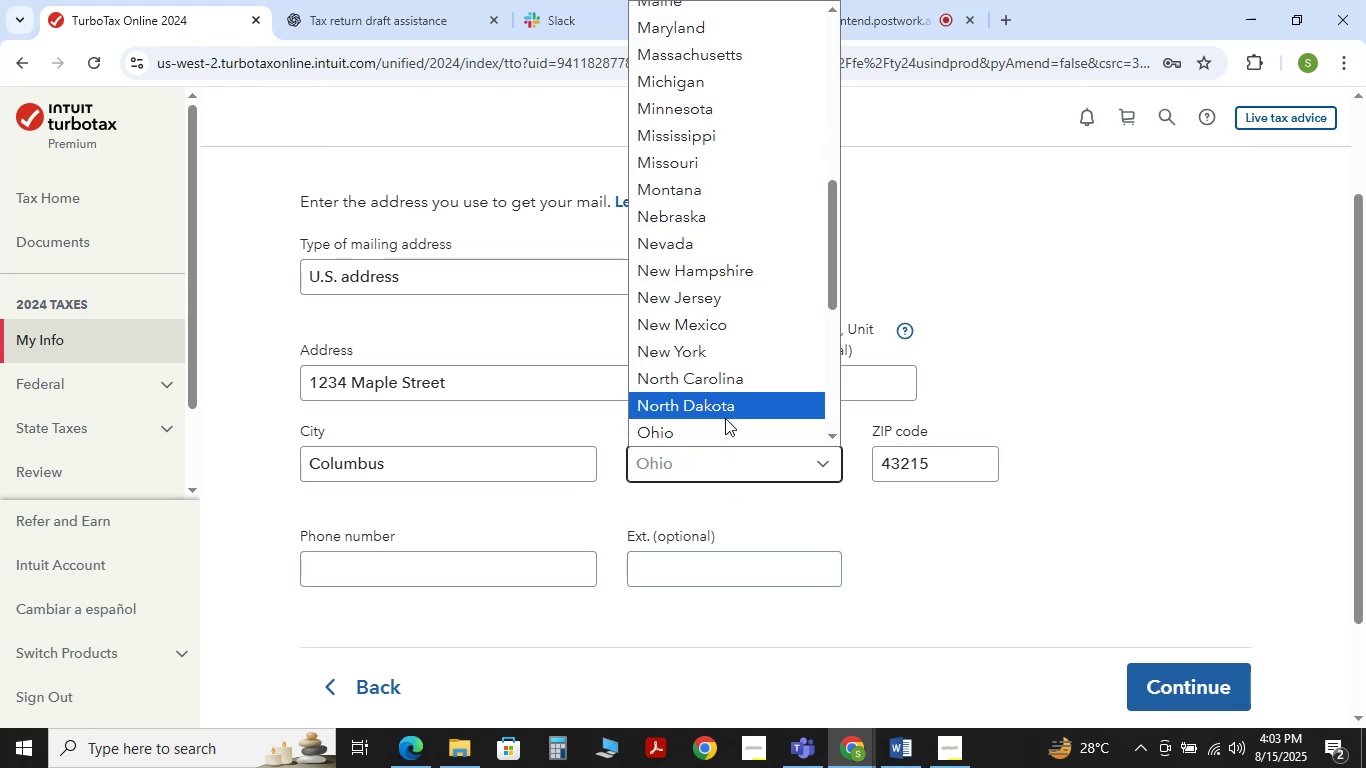 
wait(6.28)
 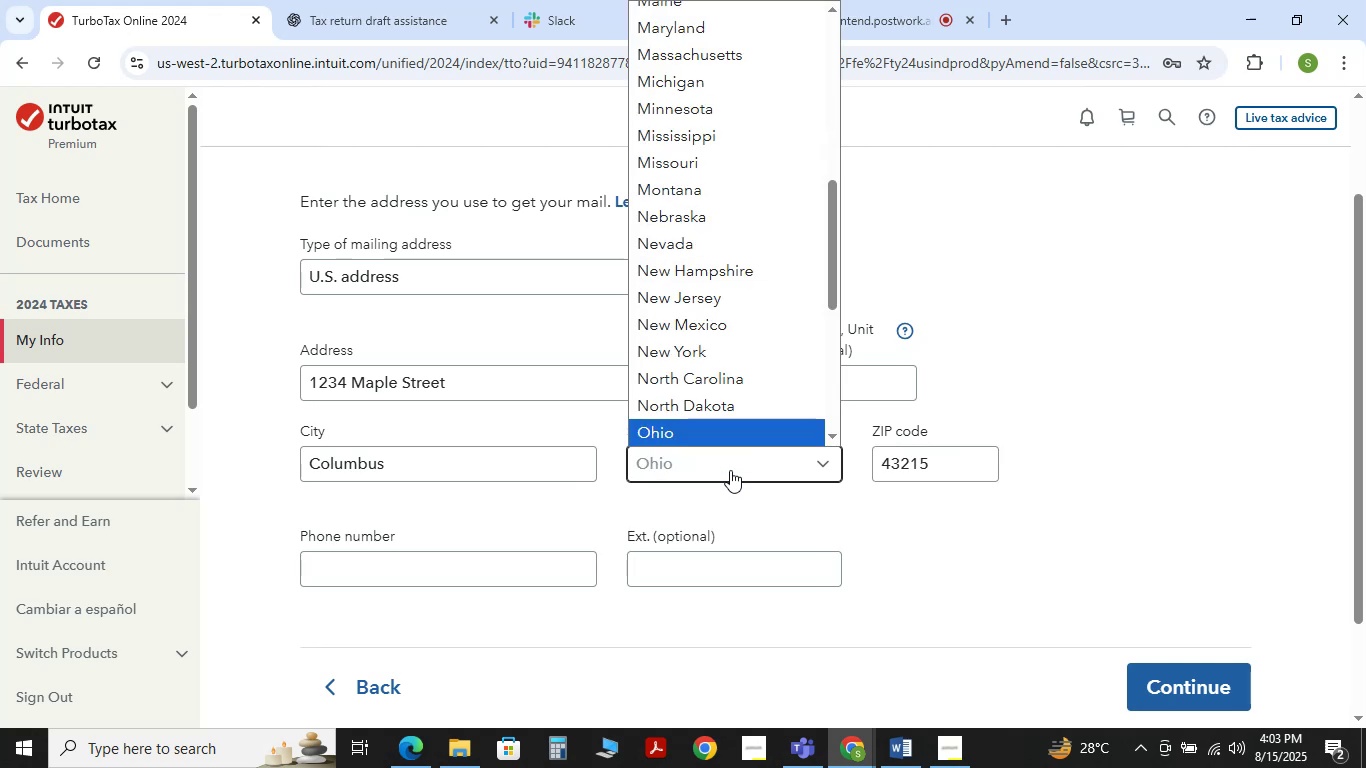 
left_click([364, 12])
 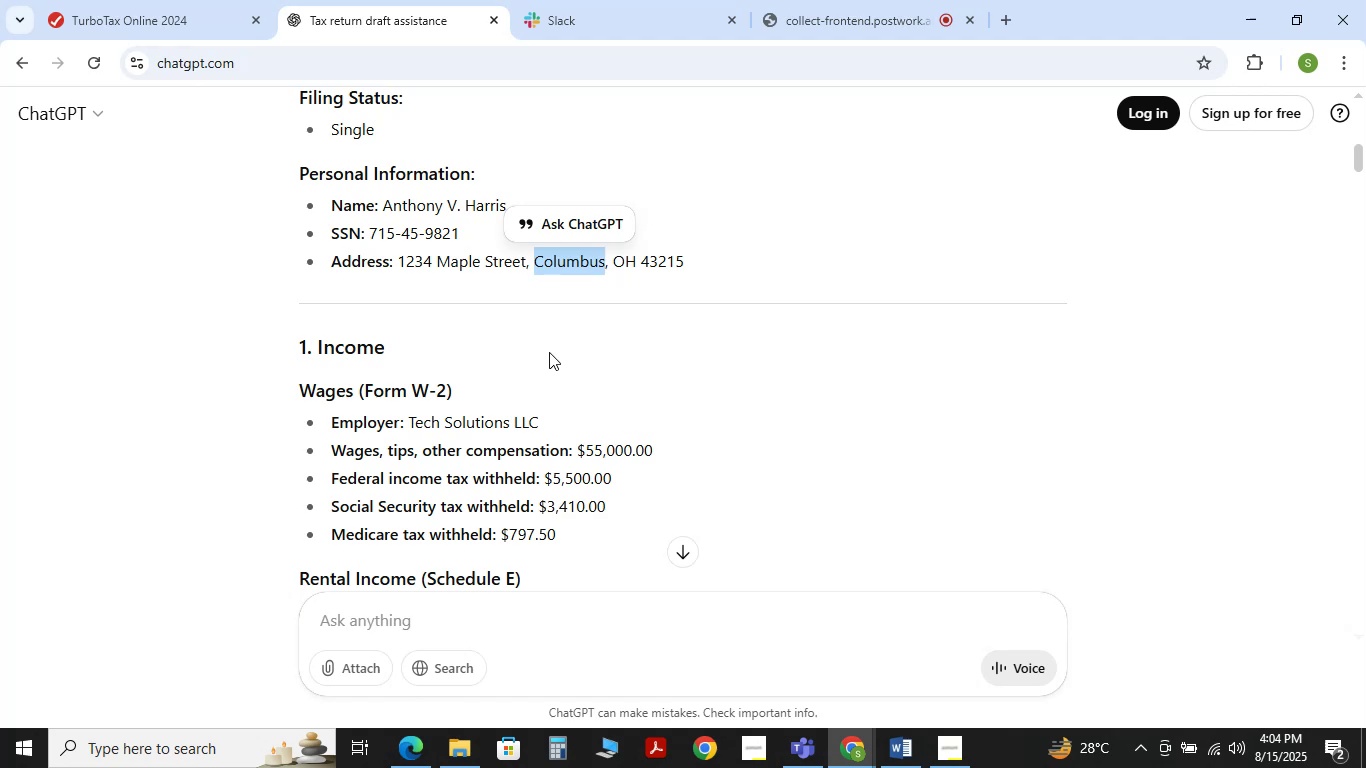 
wait(42.97)
 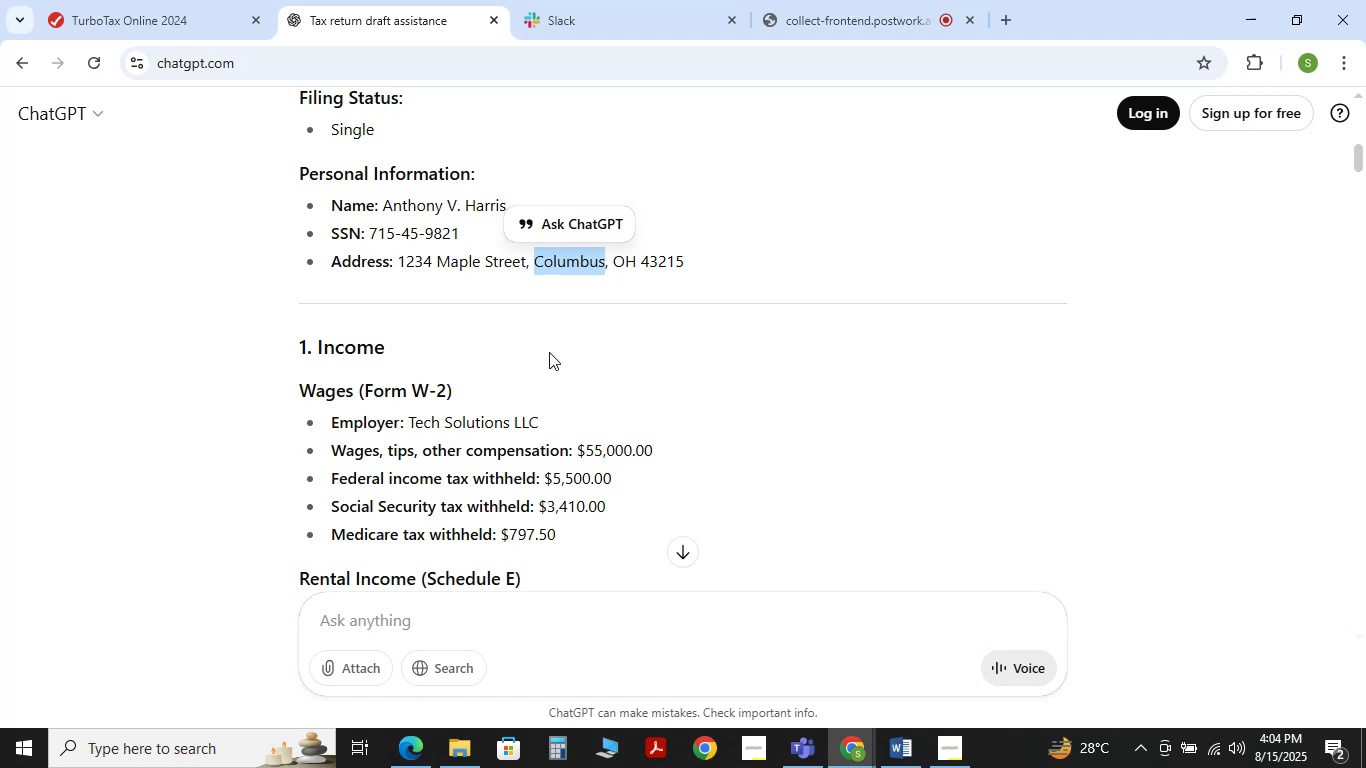 
left_click([520, 628])
 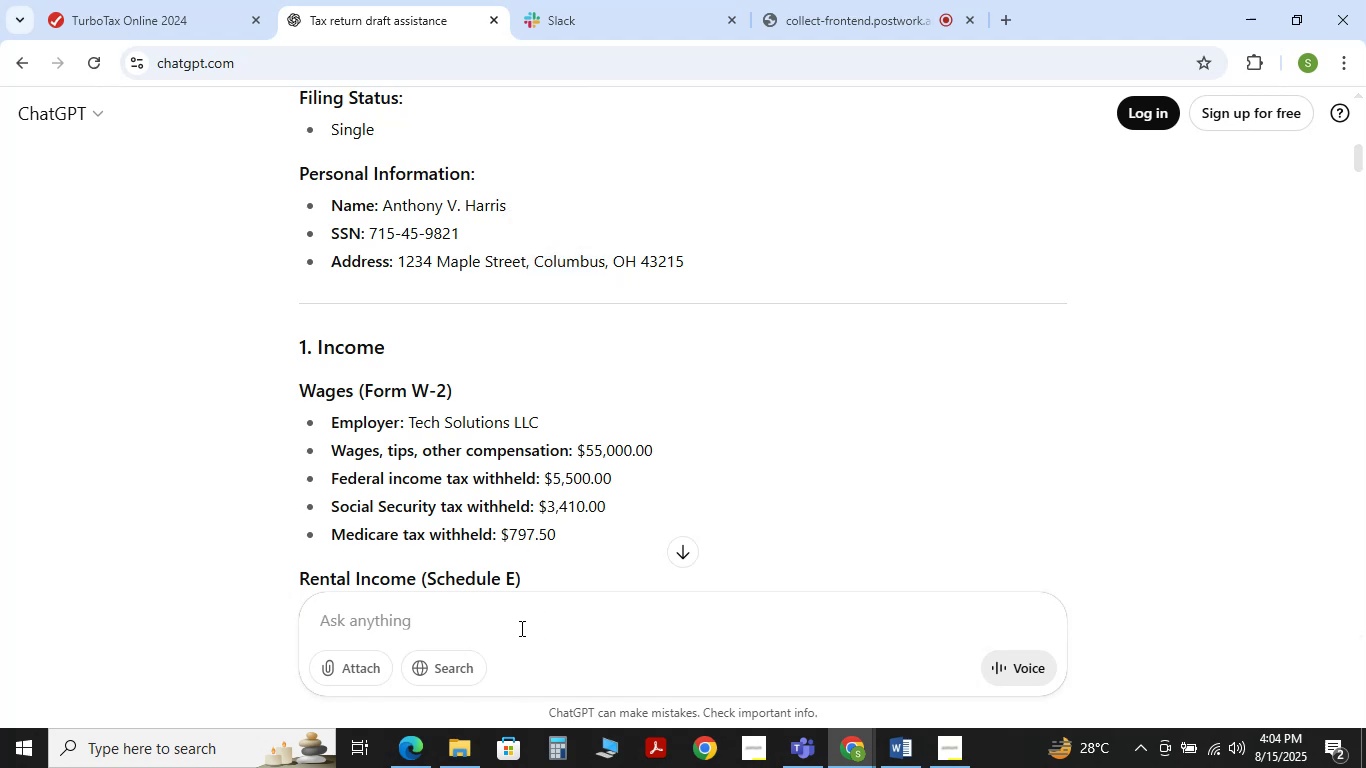 
type(oH which state in usa)
 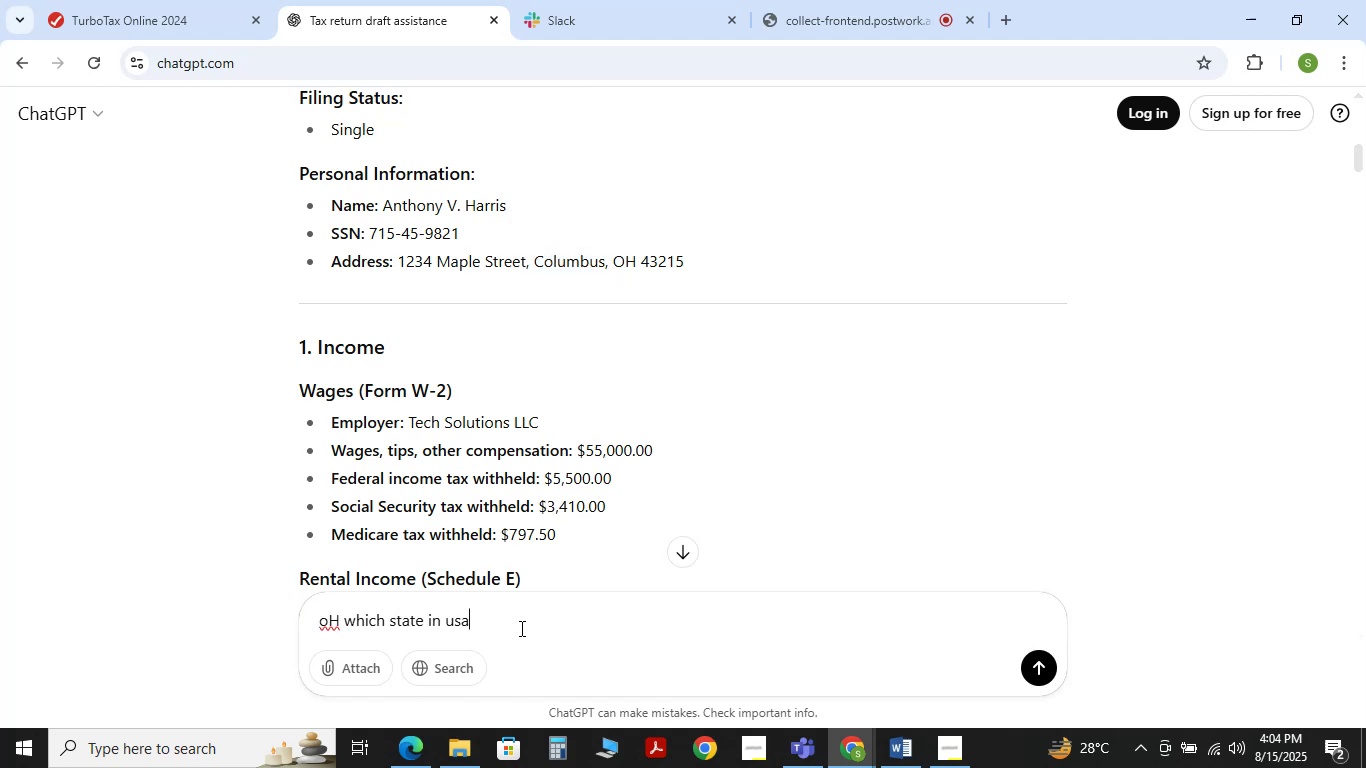 
key(Enter)
 